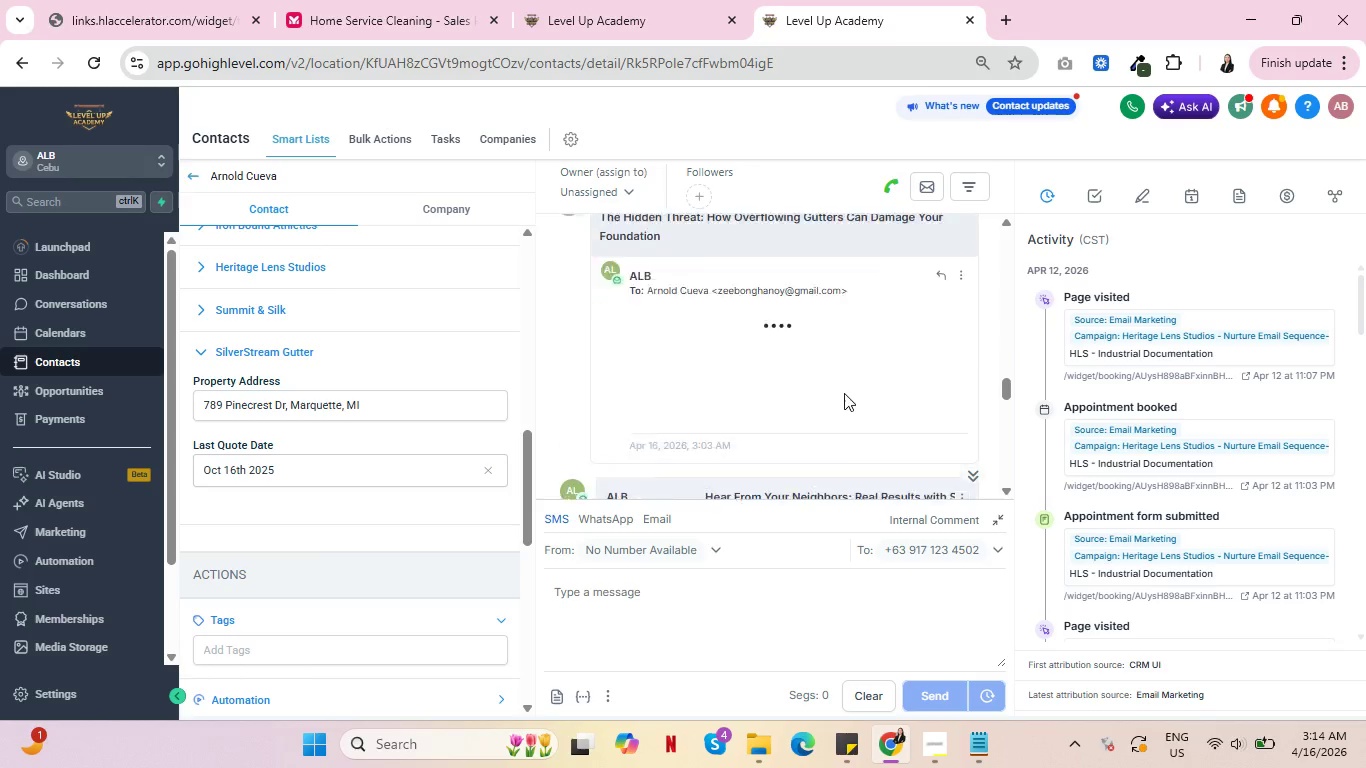 
scroll: coordinate [770, 351], scroll_direction: down, amount: 9.0
 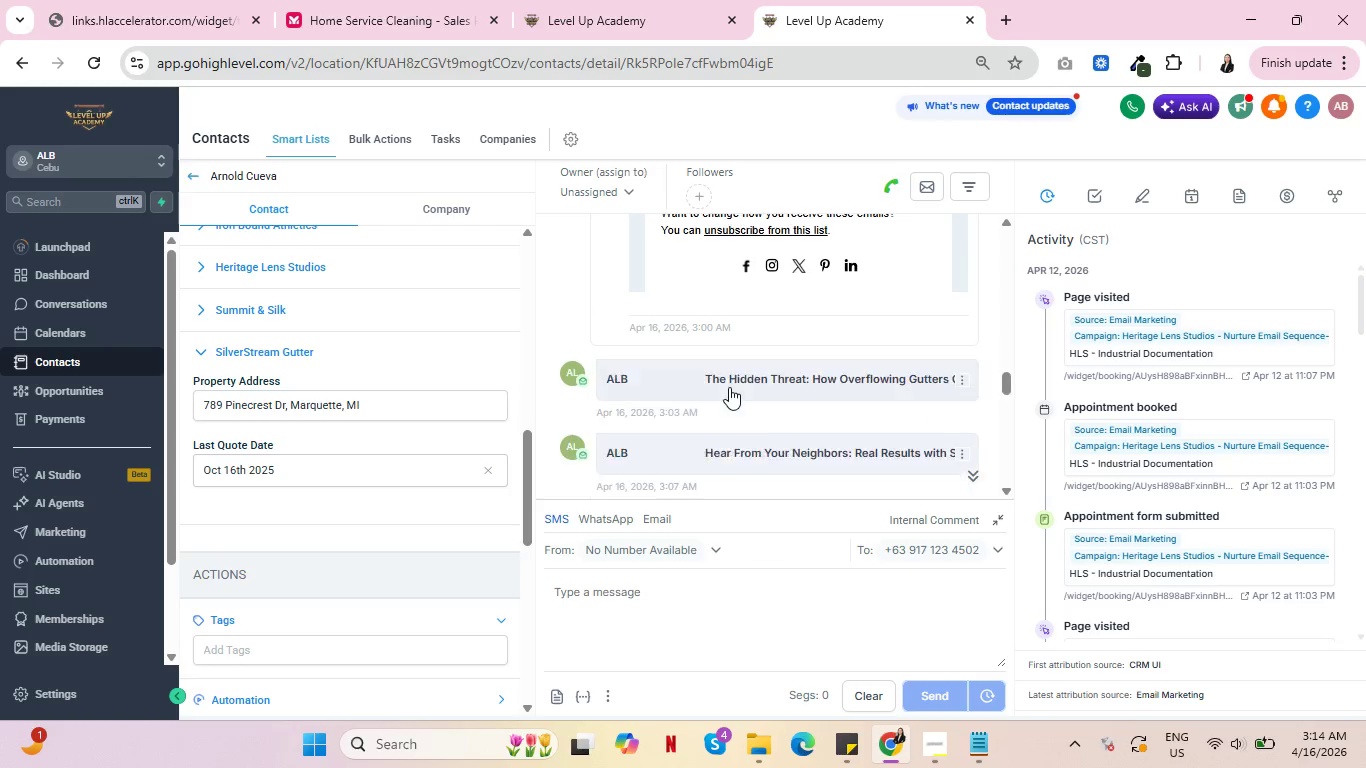 
left_click([729, 387])
 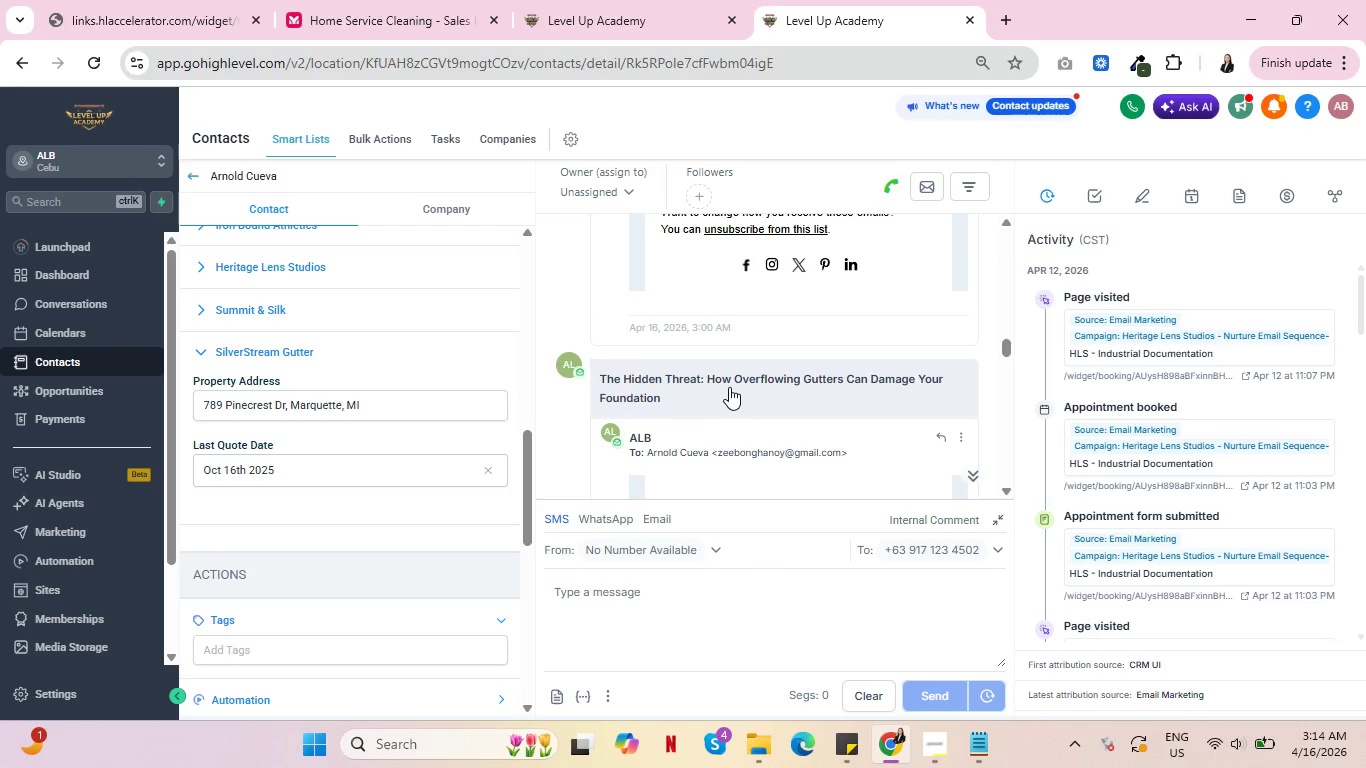 
left_click([729, 387])
 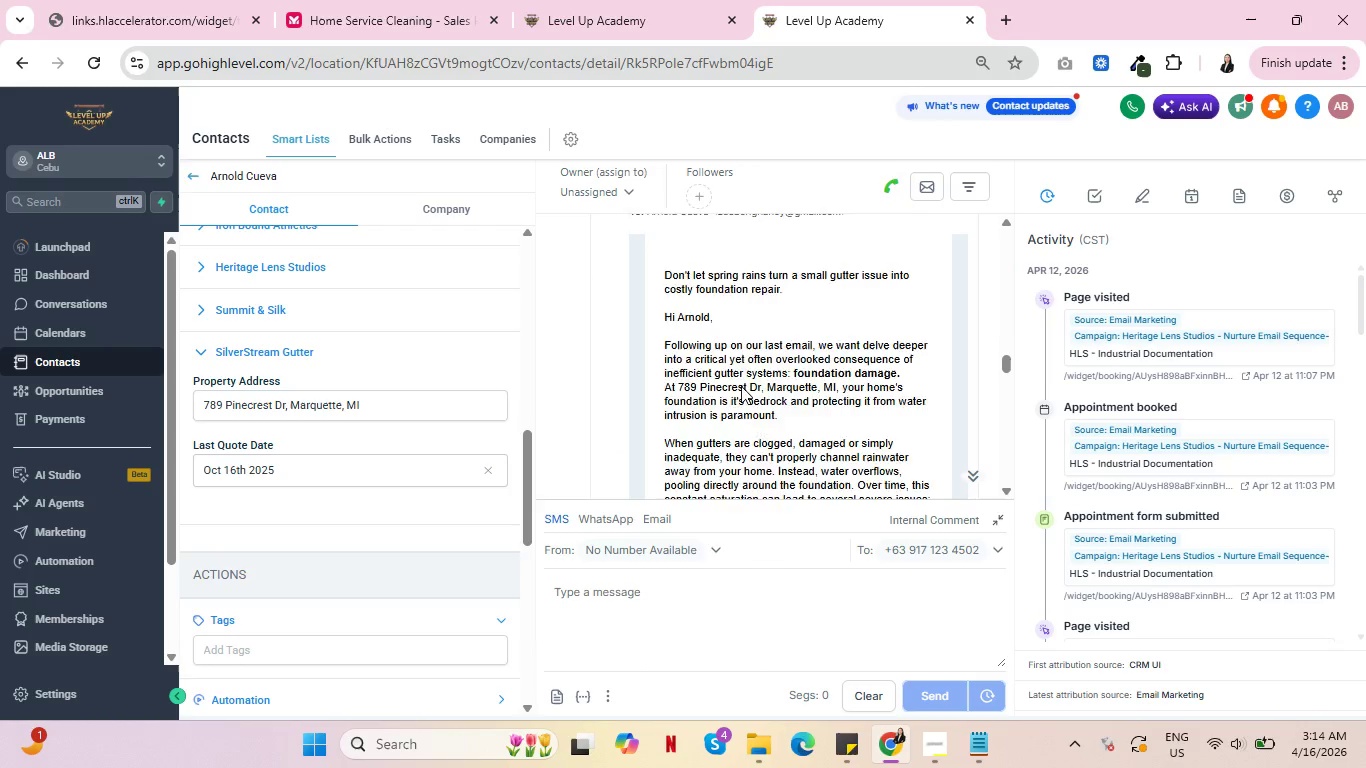 
scroll: coordinate [740, 381], scroll_direction: down, amount: 9.0
 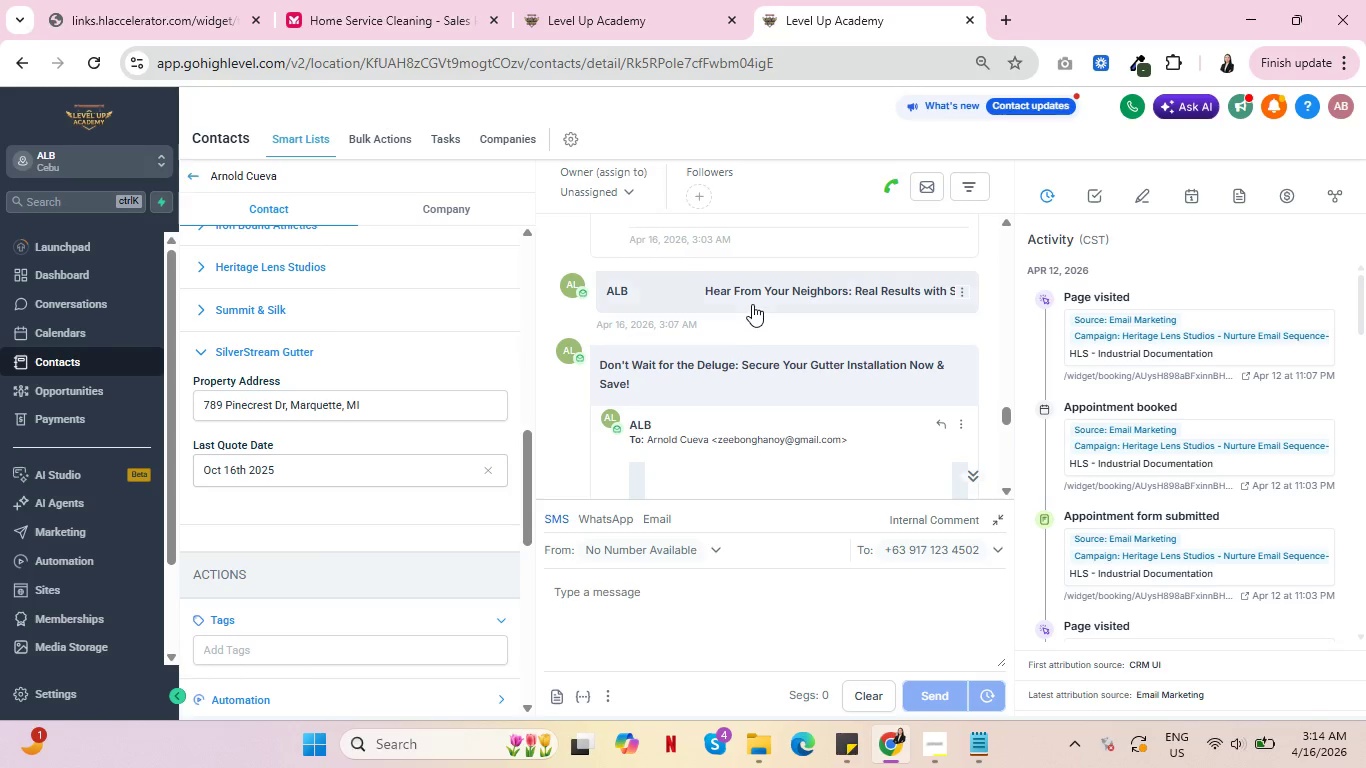 
left_click([752, 304])
 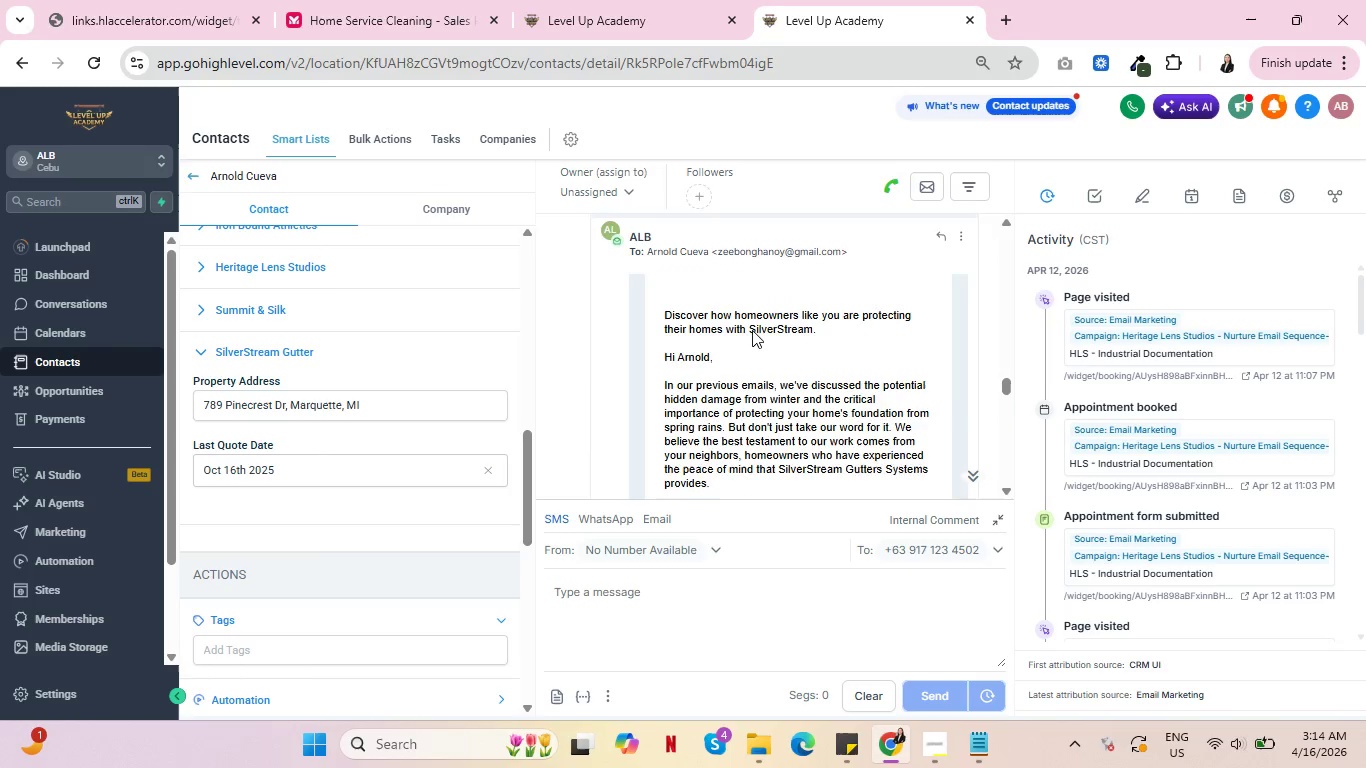 
scroll: coordinate [752, 332], scroll_direction: down, amount: 6.0
 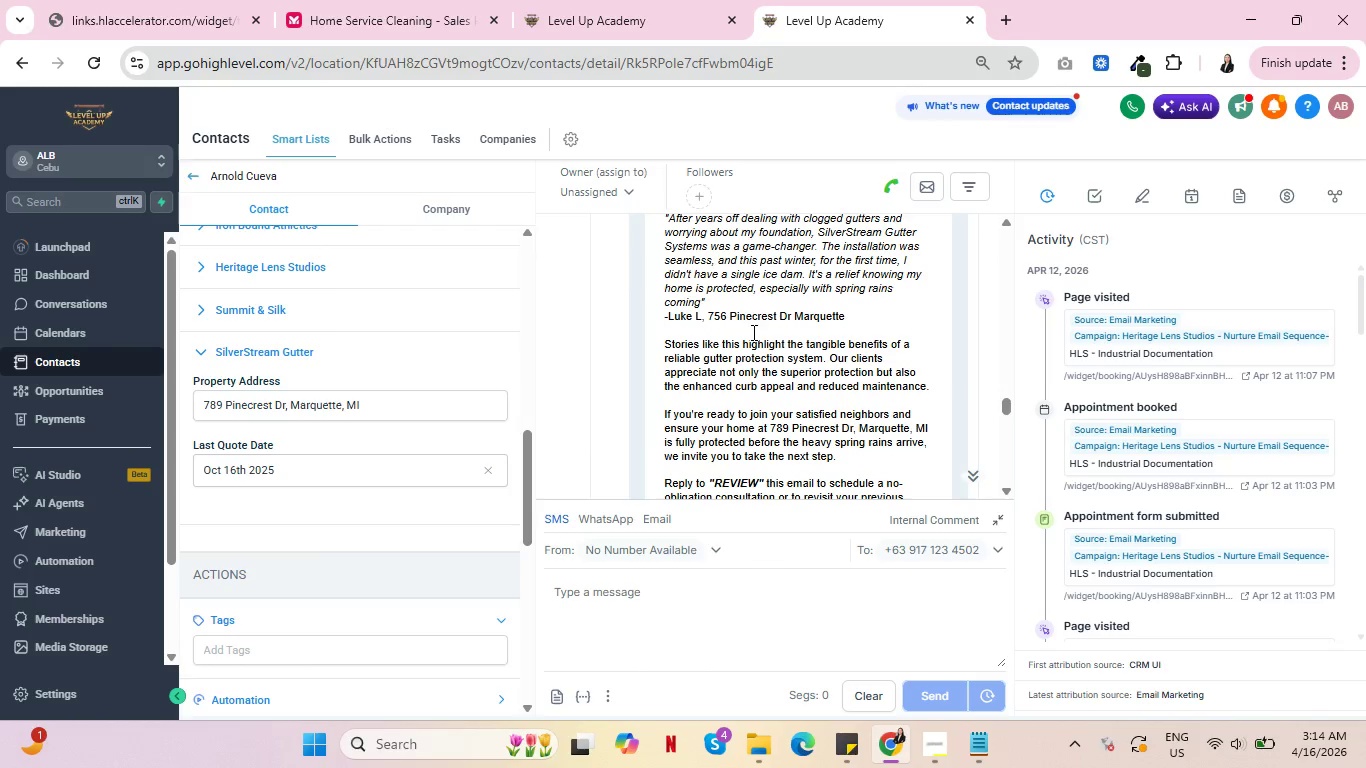 
scroll: coordinate [752, 332], scroll_direction: up, amount: 1.0
 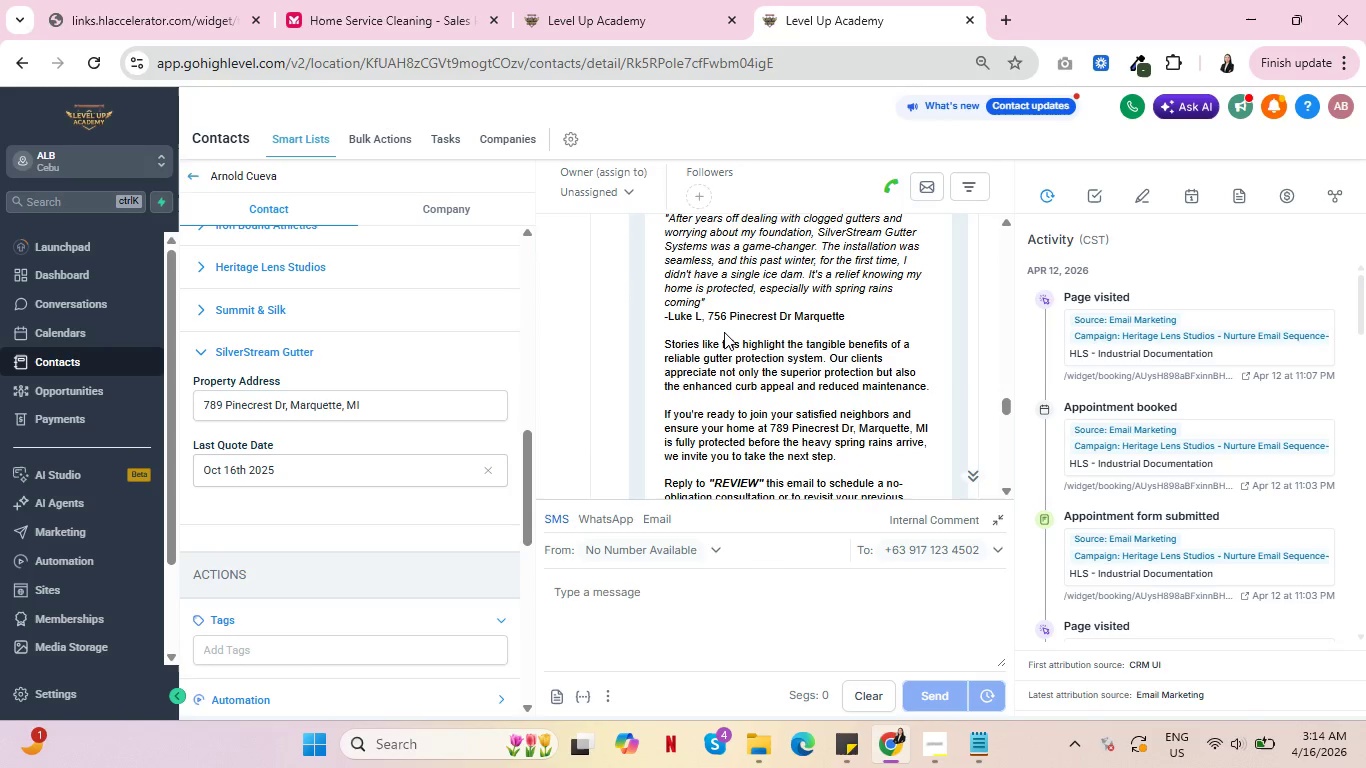 
scroll: coordinate [728, 339], scroll_direction: down, amount: 17.0
 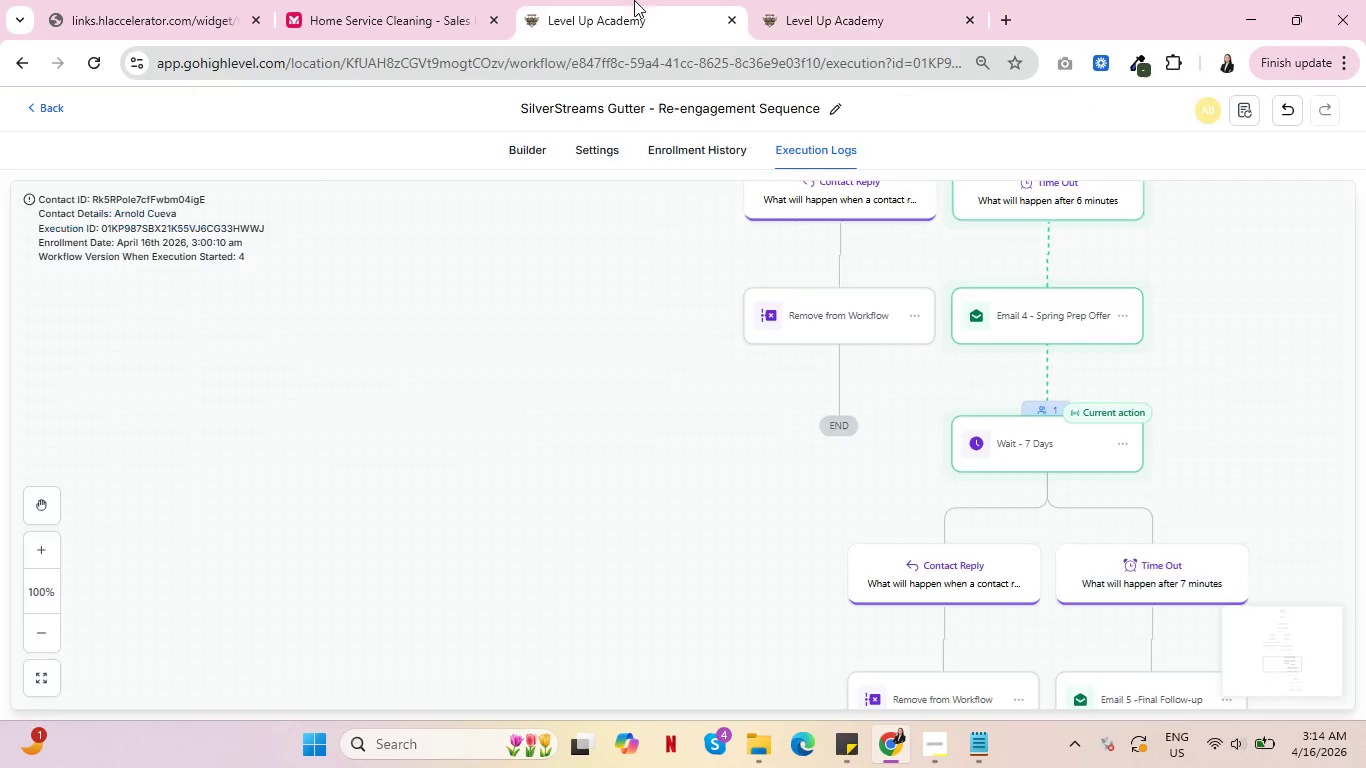 
left_click([634, 0])
 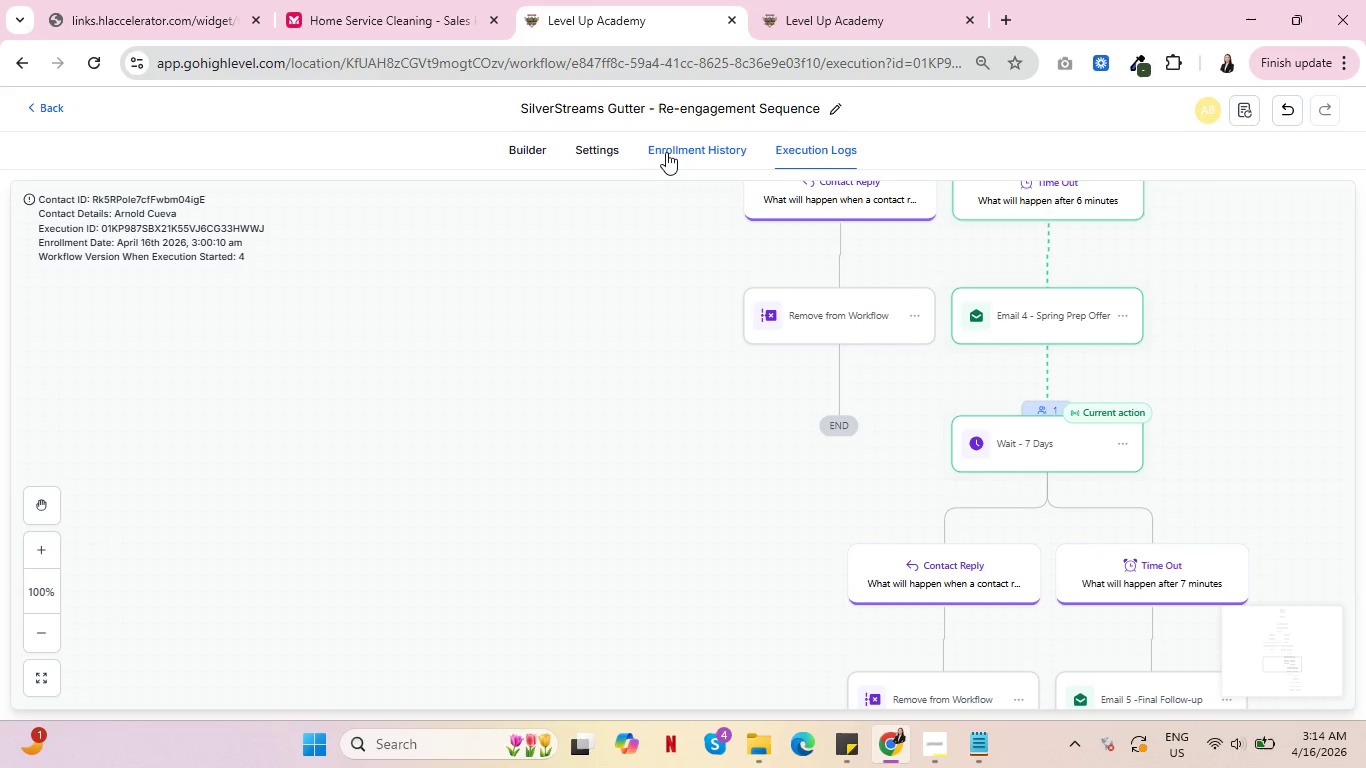 
left_click([666, 152])
 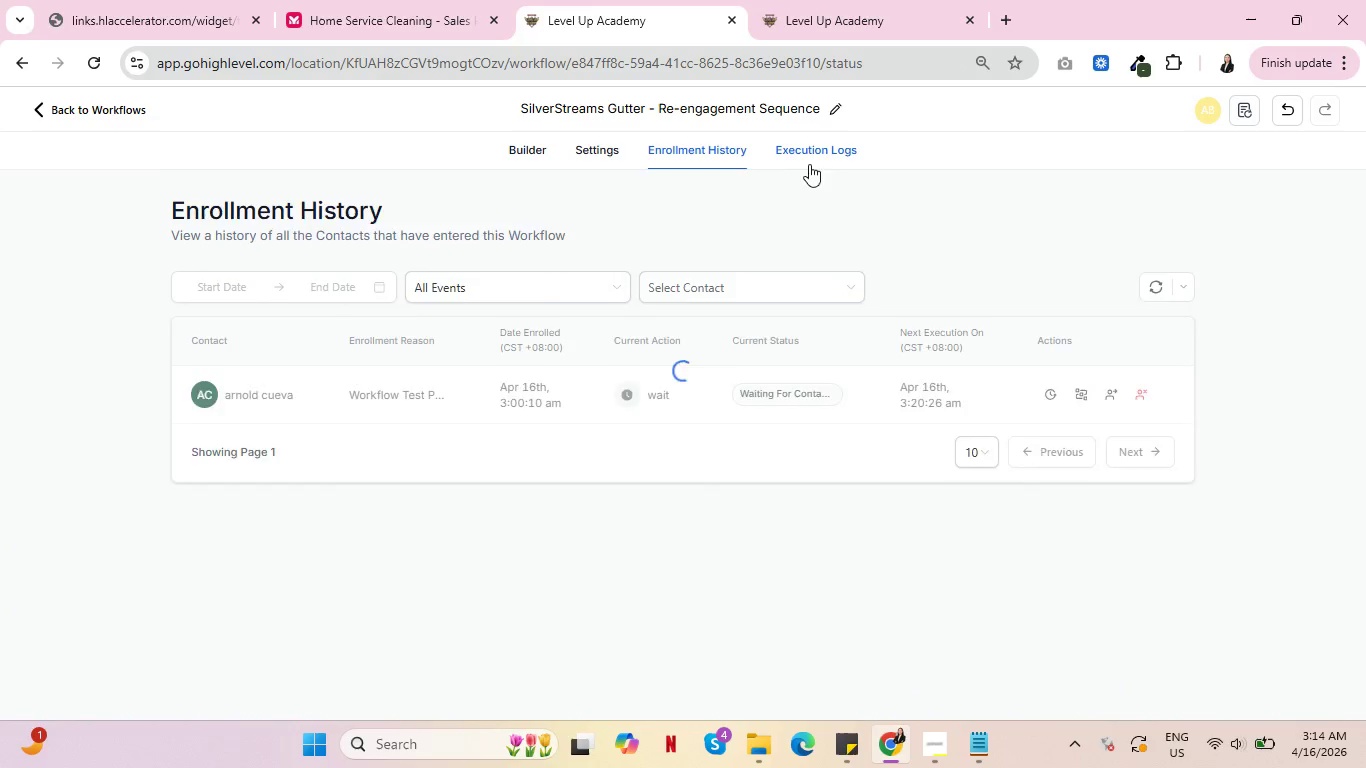 
left_click([809, 164])
 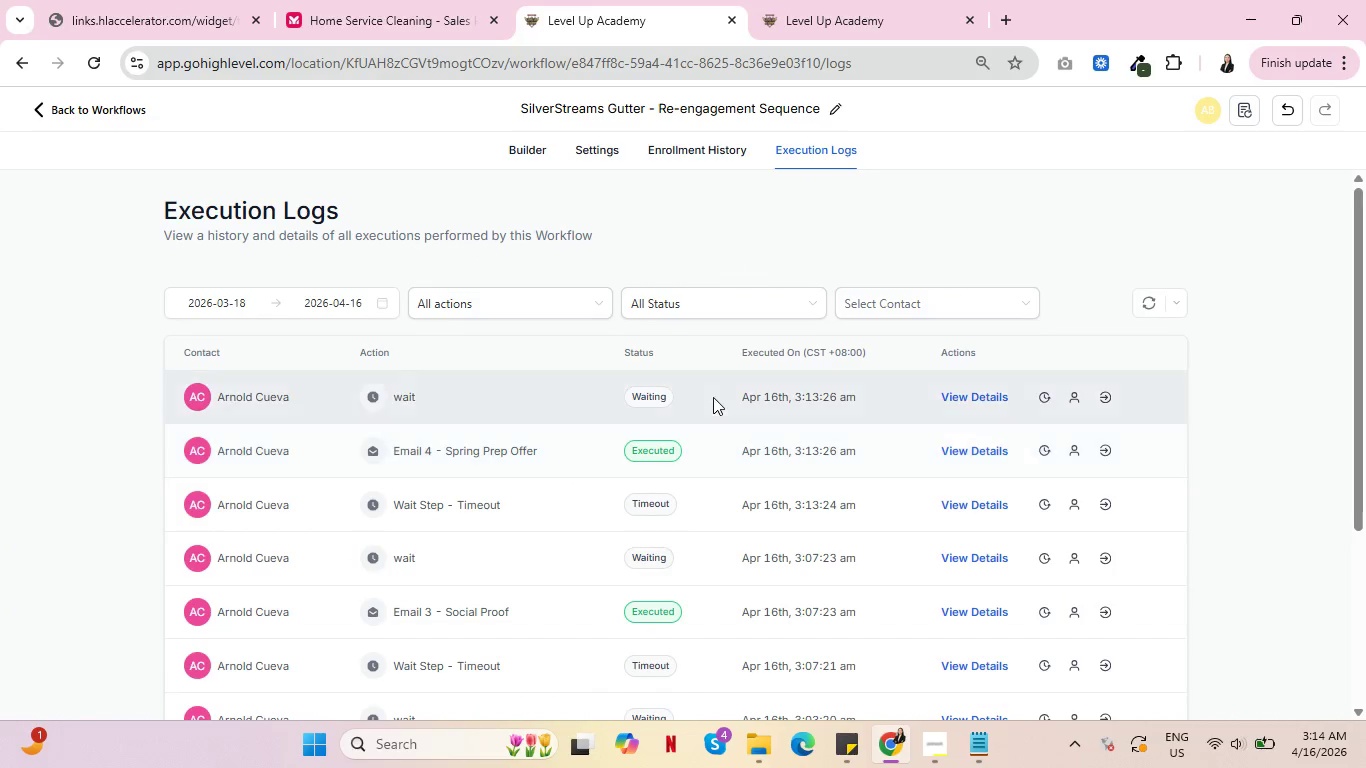 
wait(6.06)
 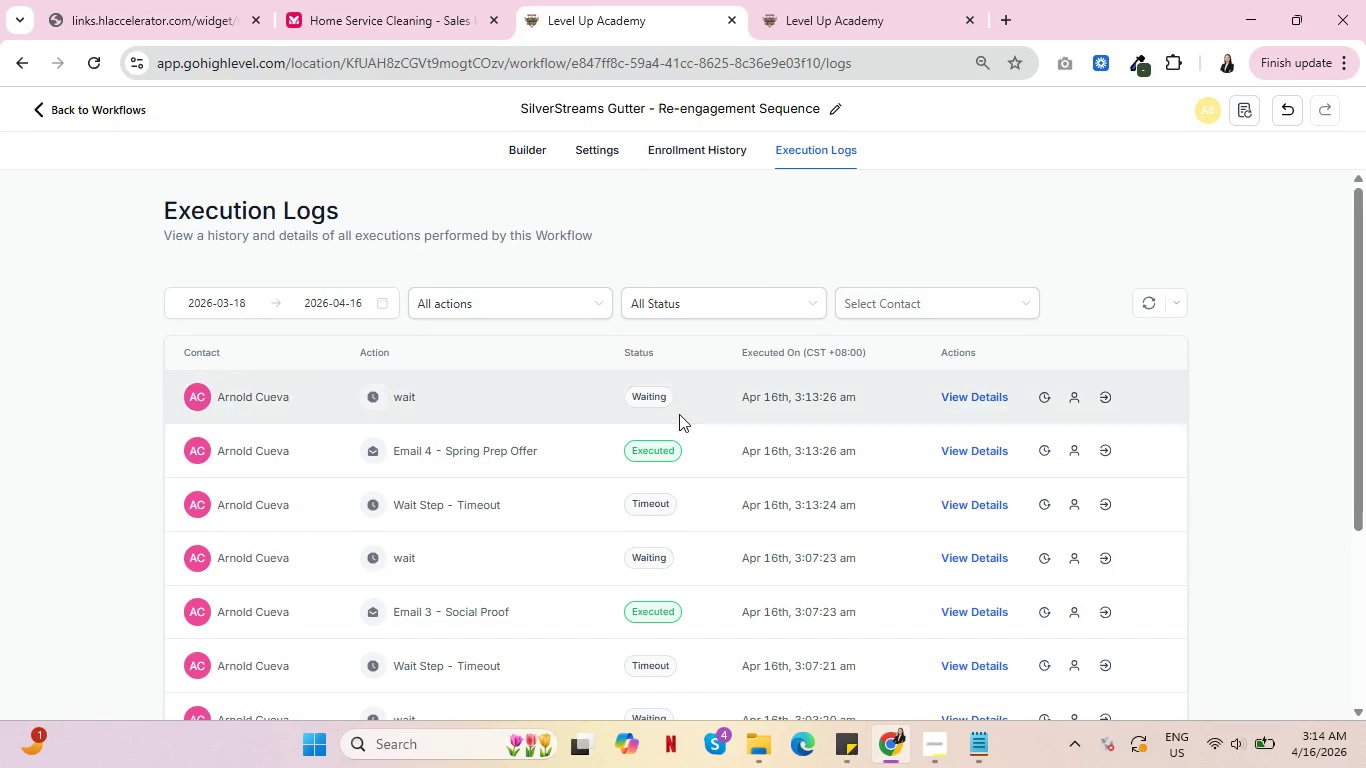 
left_click([682, 151])
 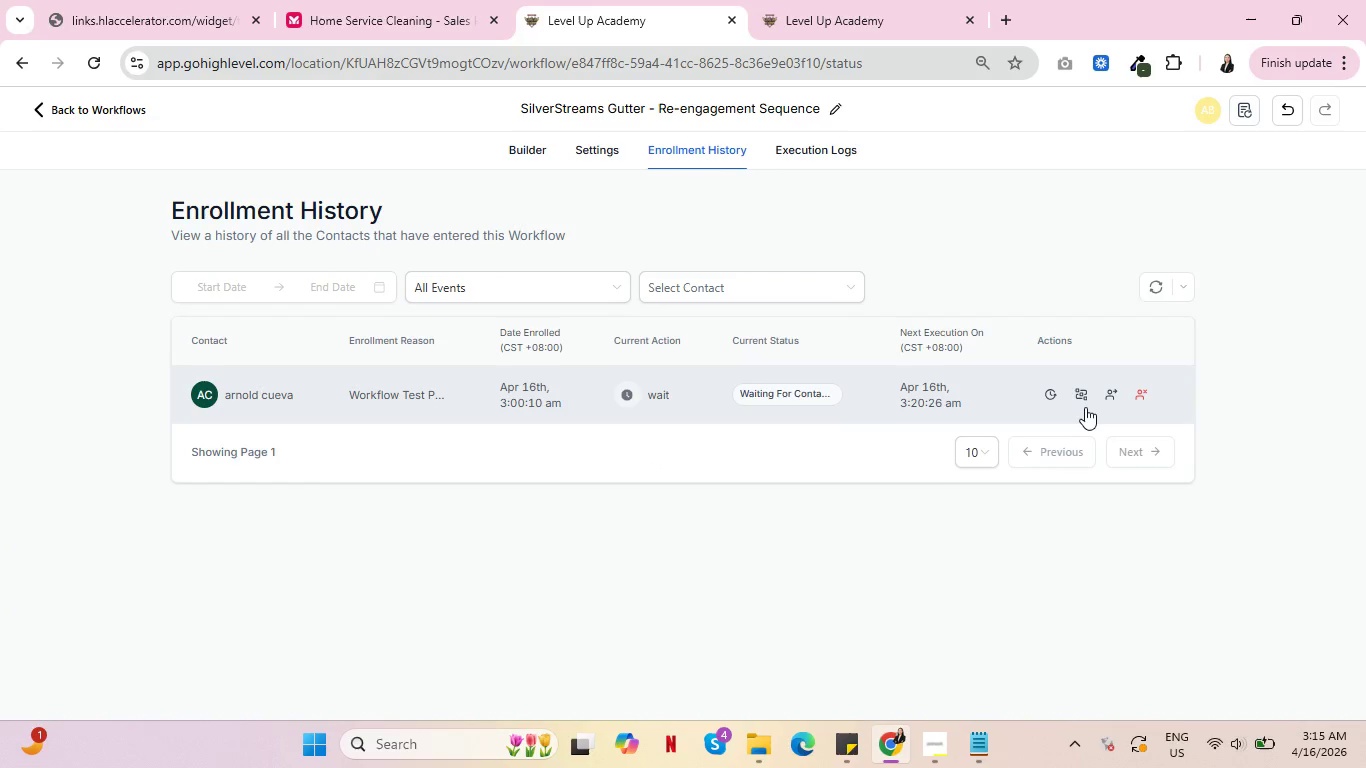 
left_click([1080, 390])
 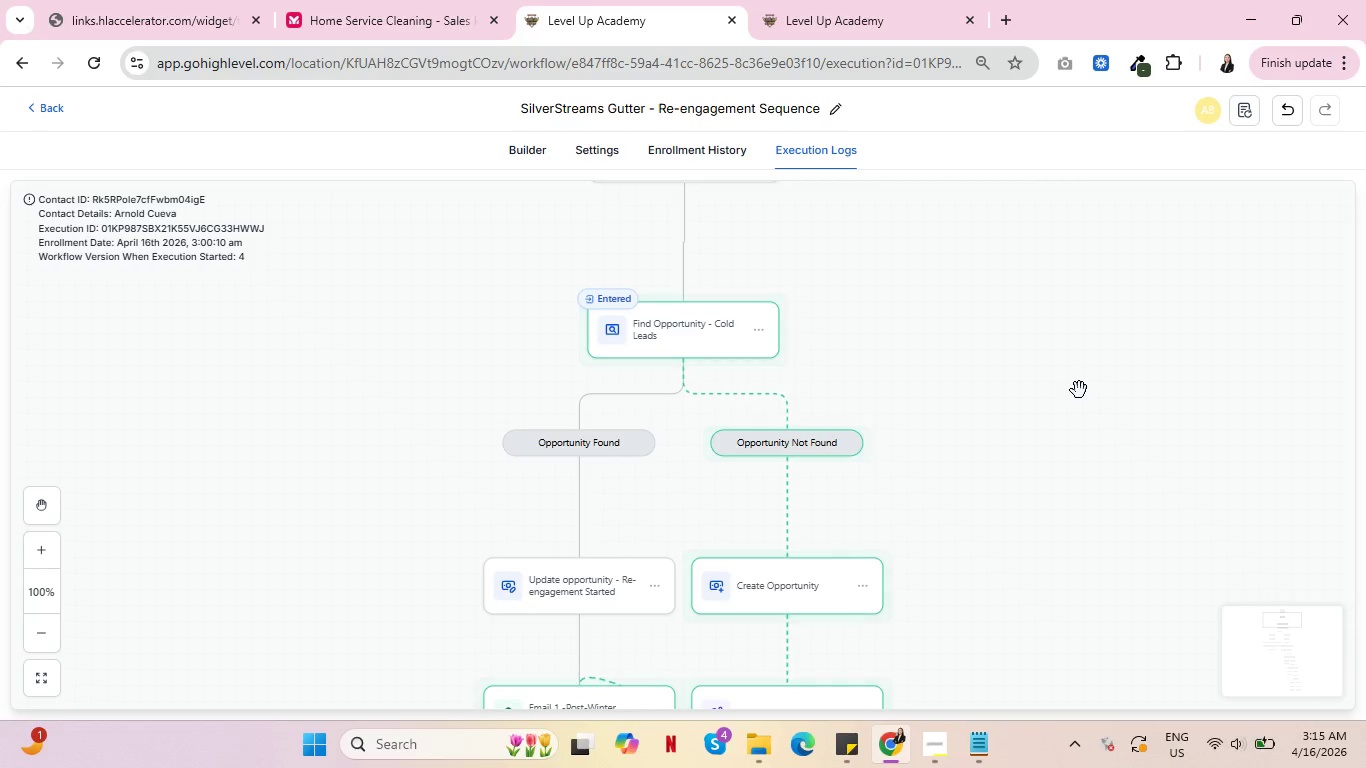 
scroll: coordinate [1017, 387], scroll_direction: down, amount: 2.0
 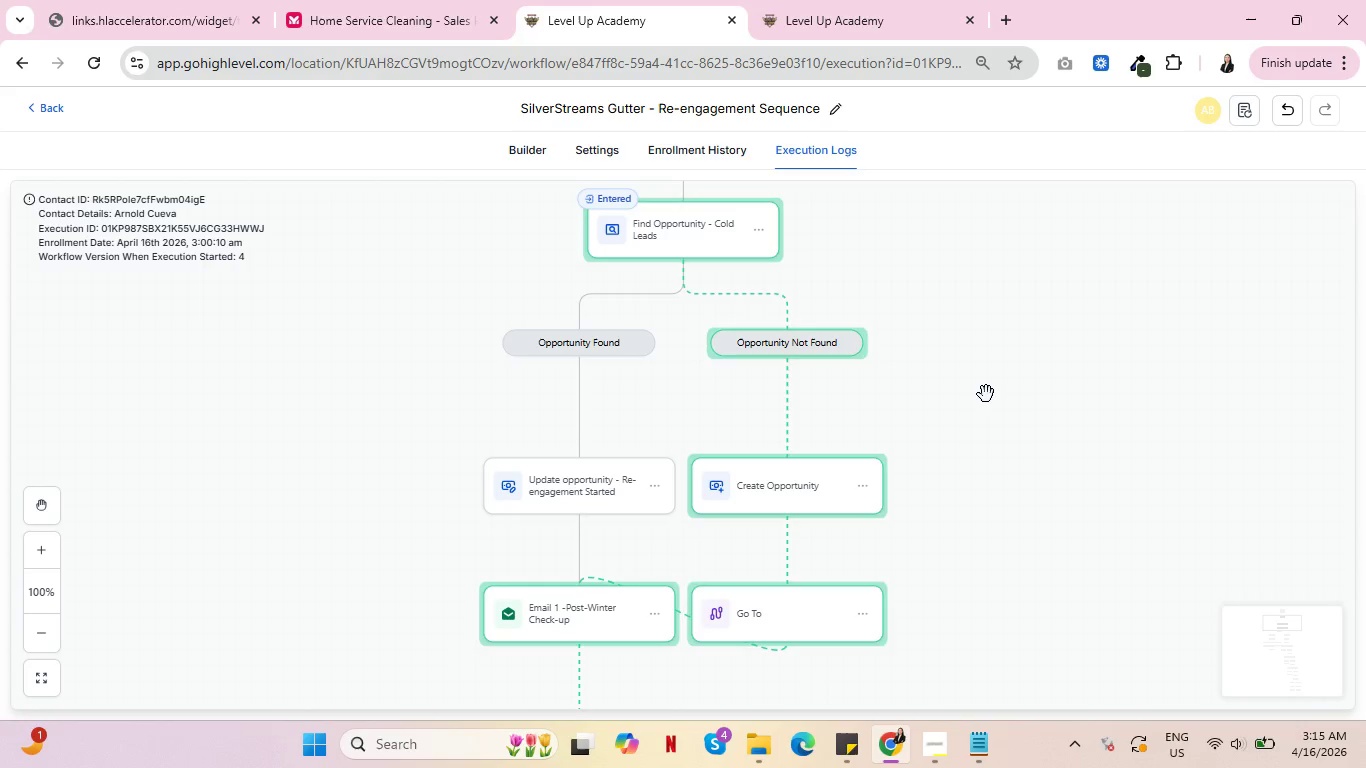 
wait(57.43)
 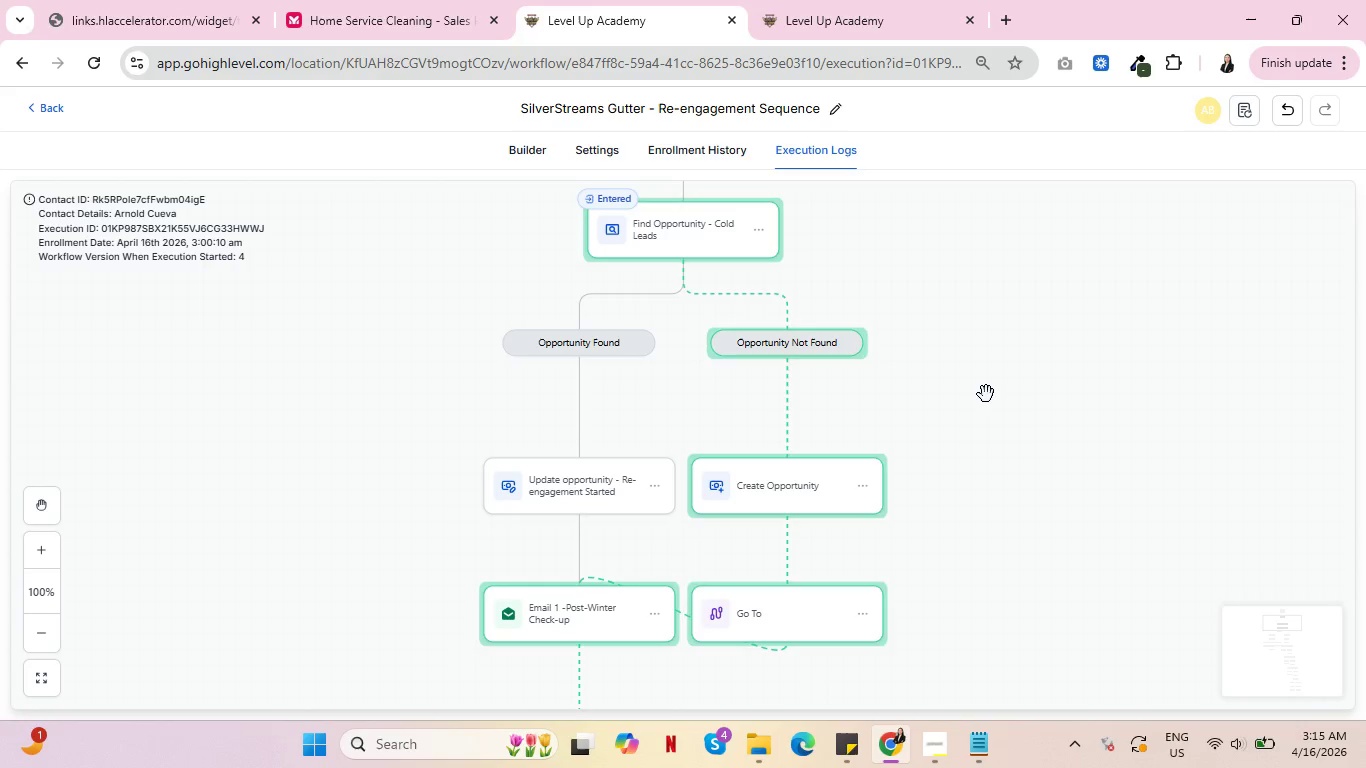 
scroll: coordinate [1043, 563], scroll_direction: down, amount: 27.0
 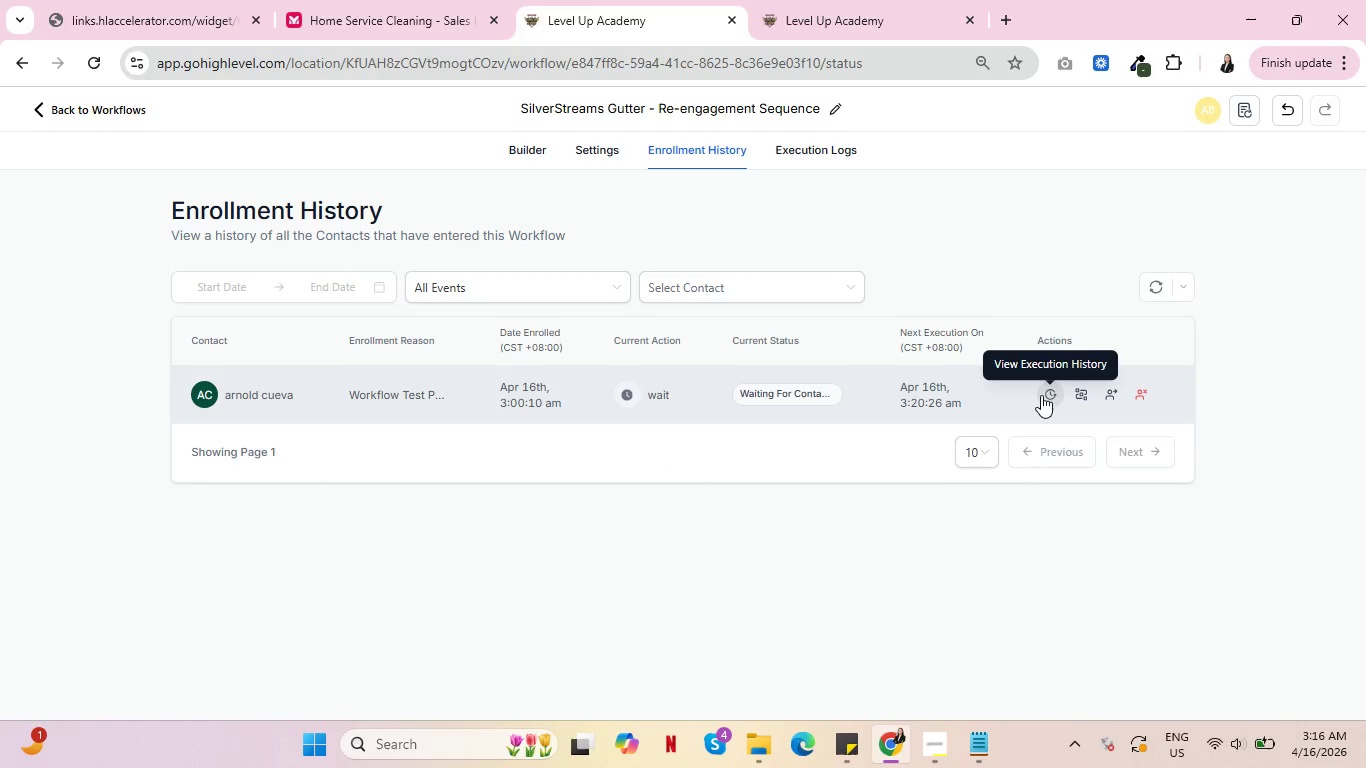 
wait(5.19)
 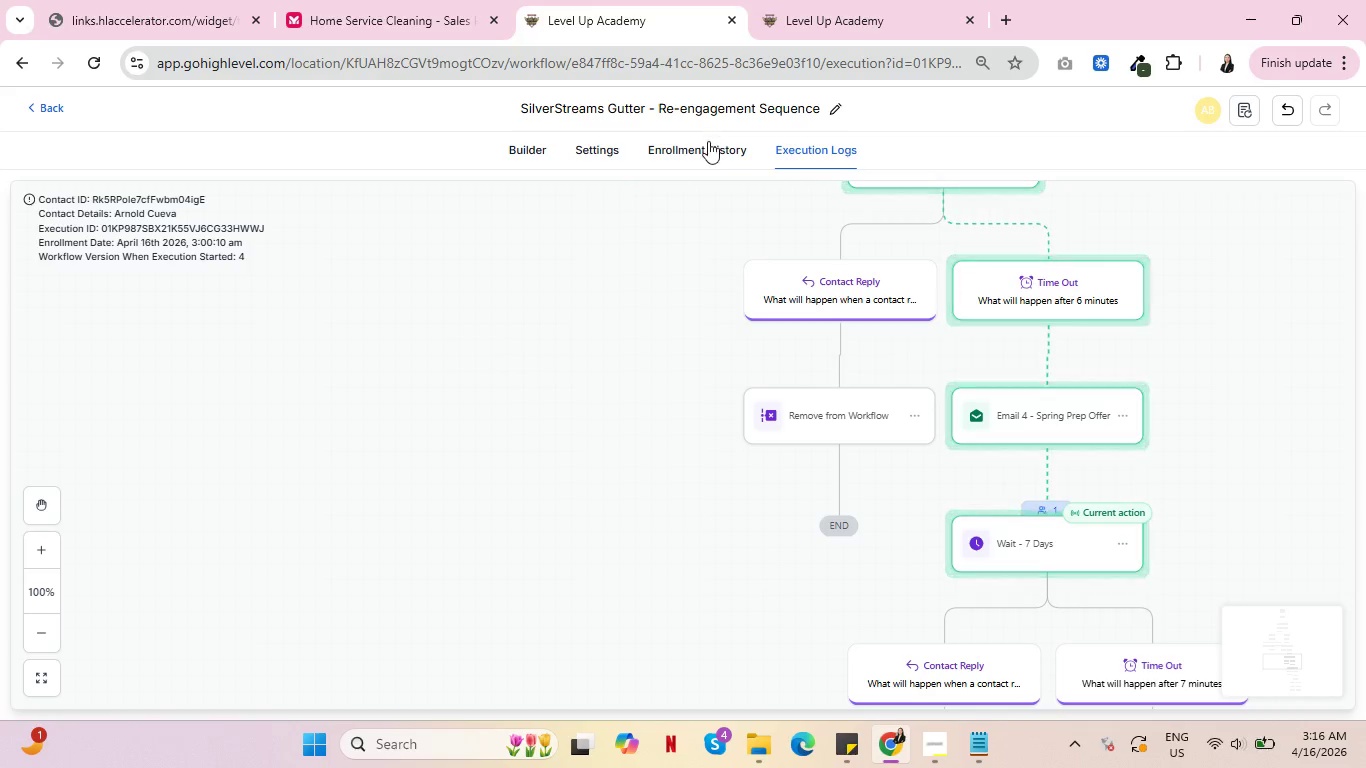 
left_click([805, 147])
 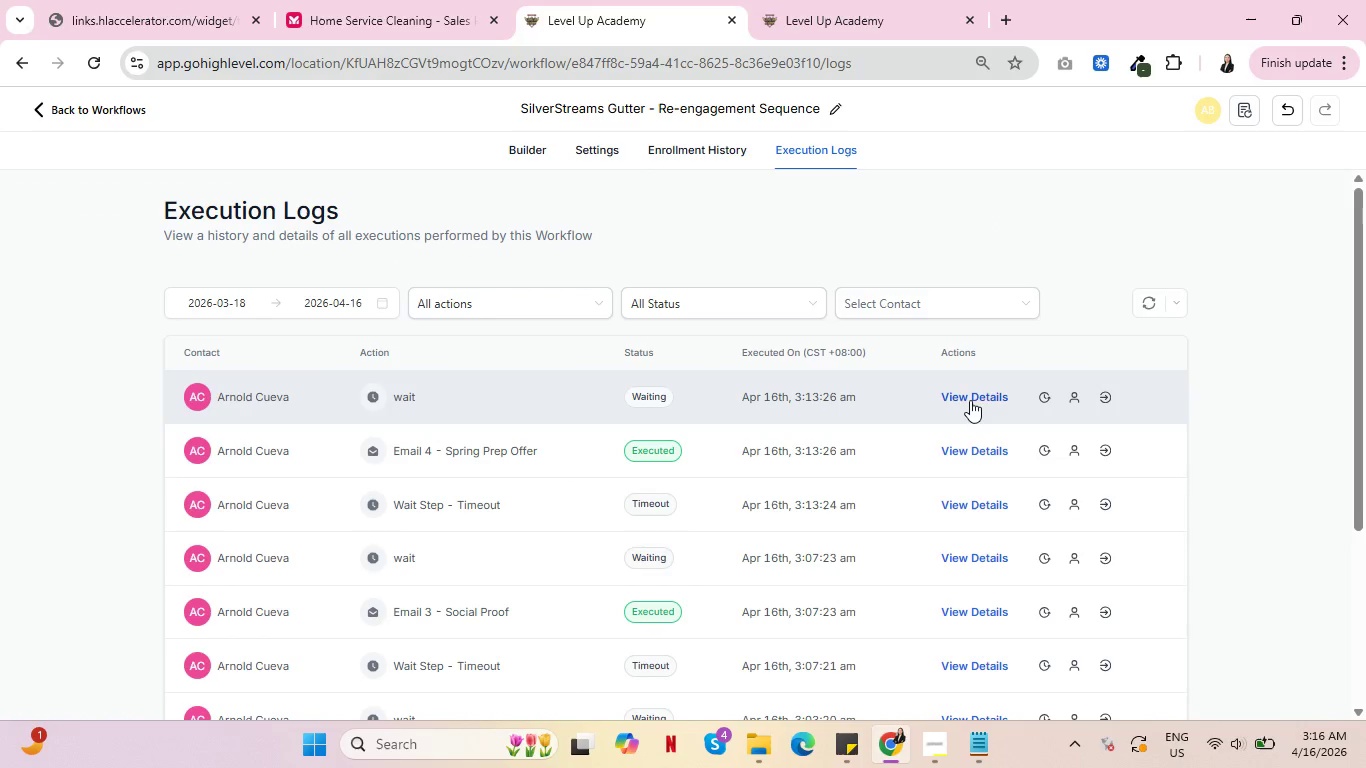 
left_click([969, 396])
 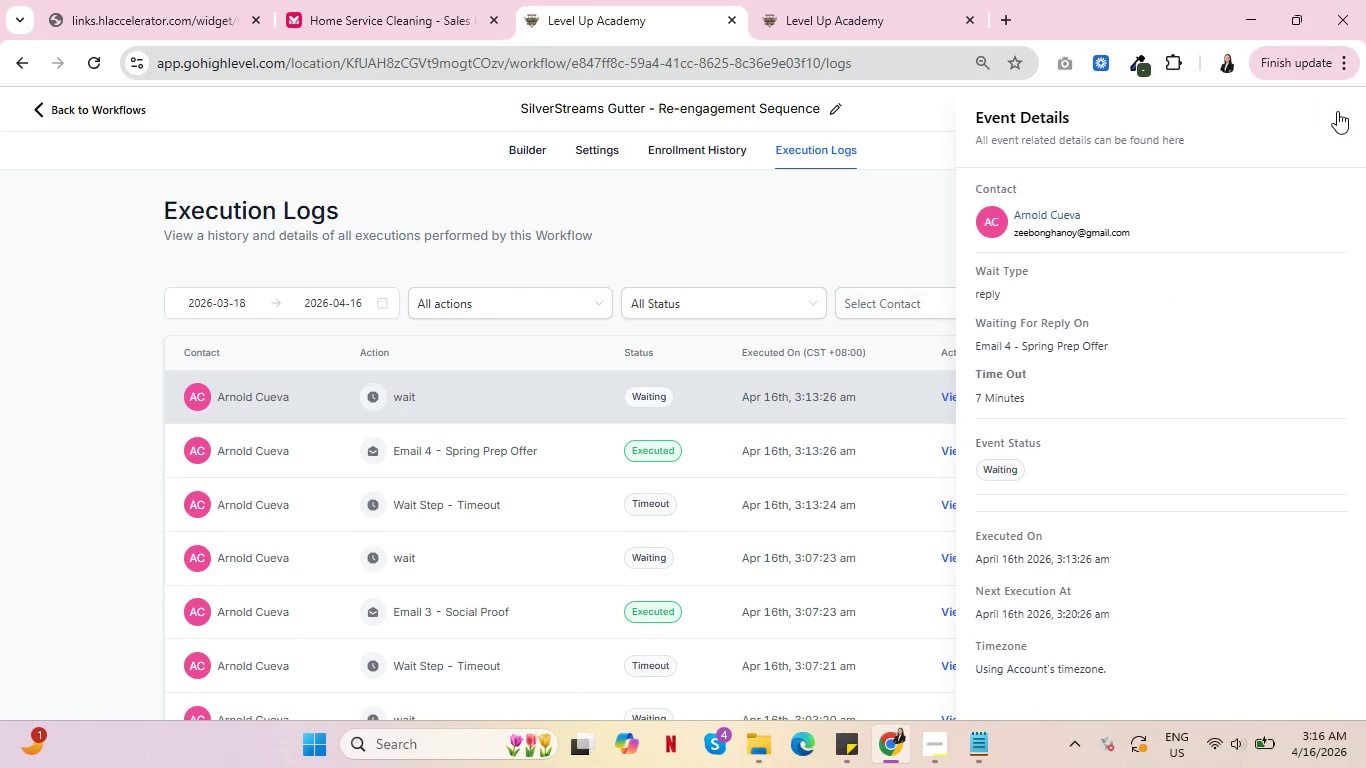 
left_click([1337, 111])
 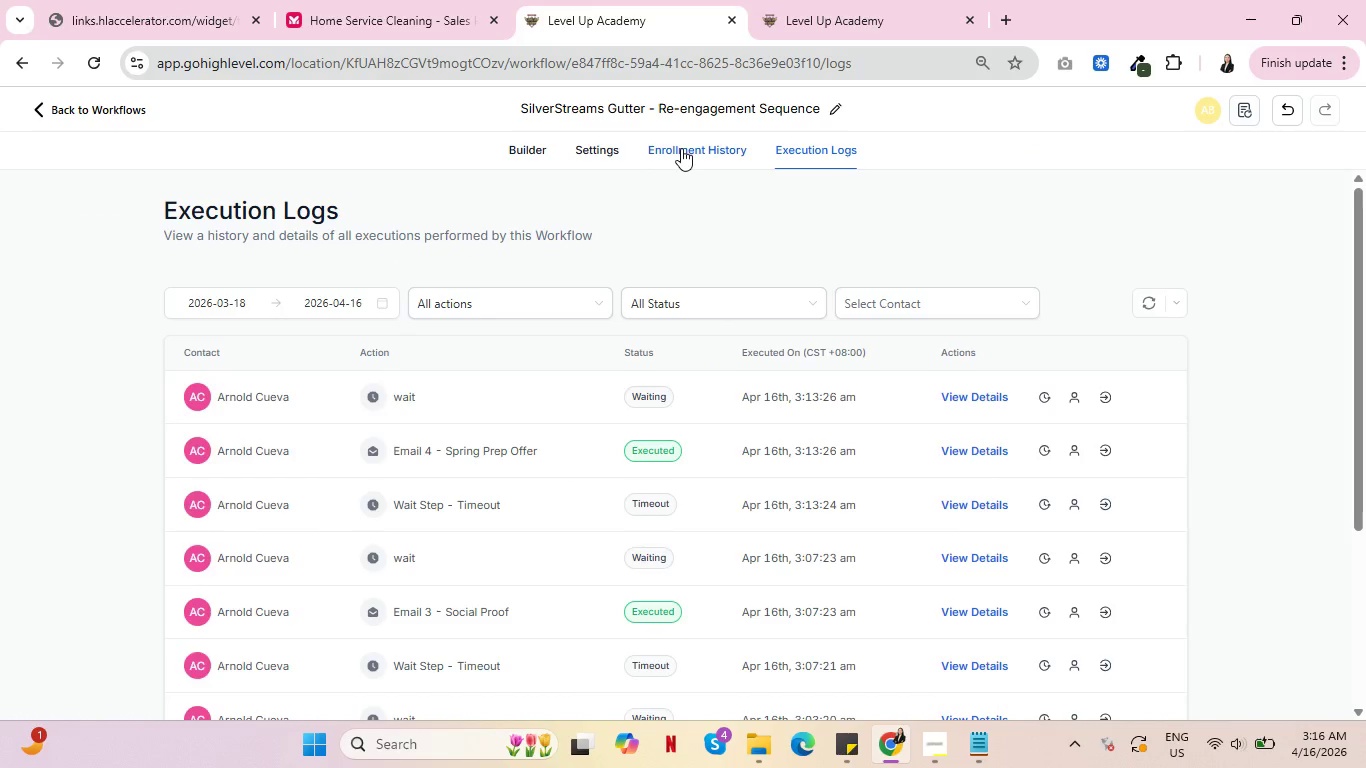 
left_click([681, 148])
 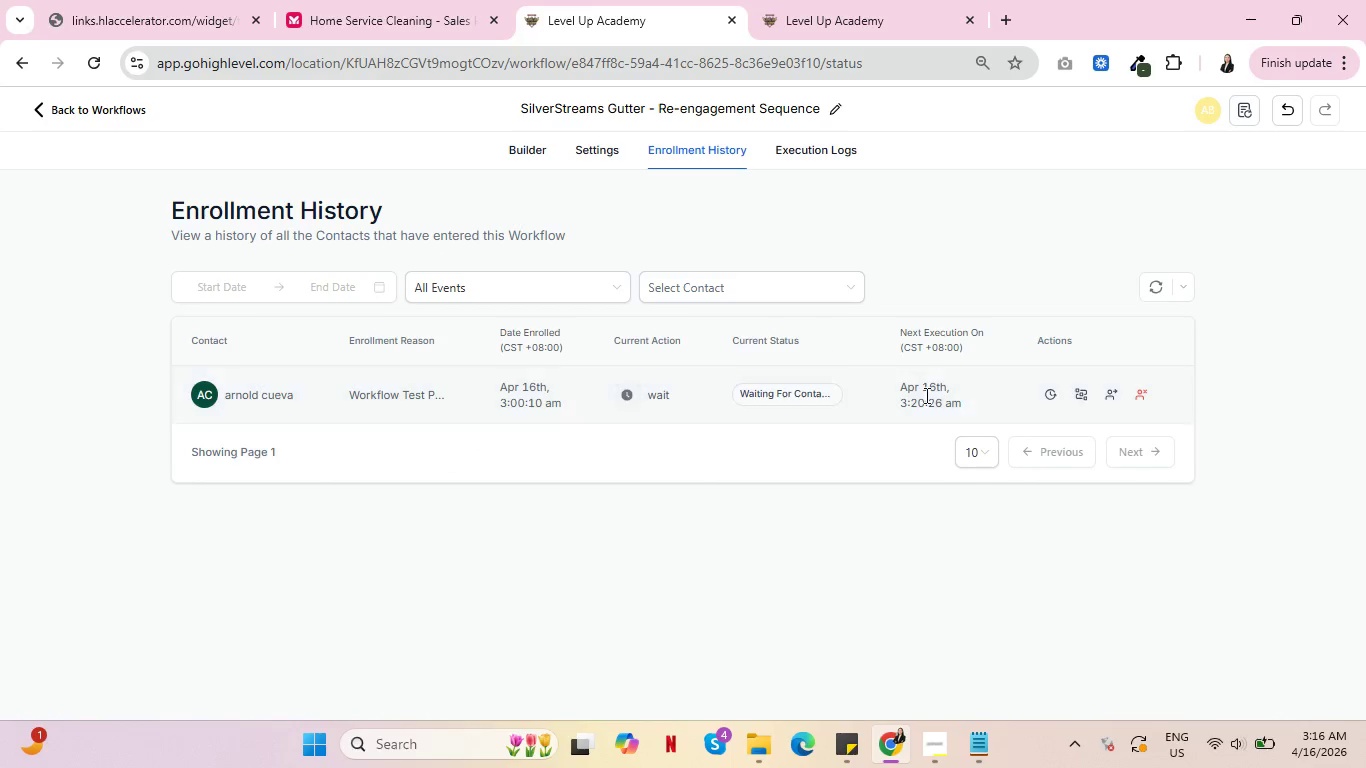 
left_click([1079, 393])
 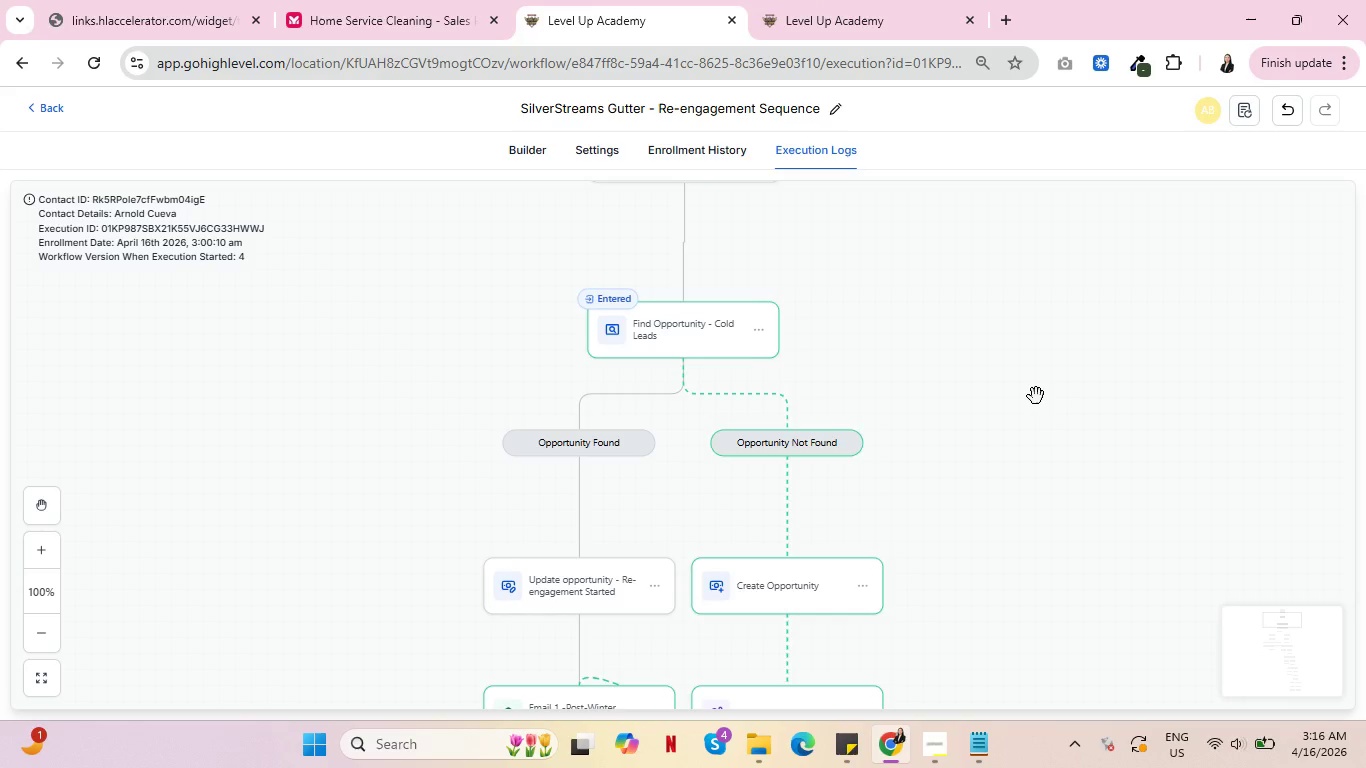 
wait(7.97)
 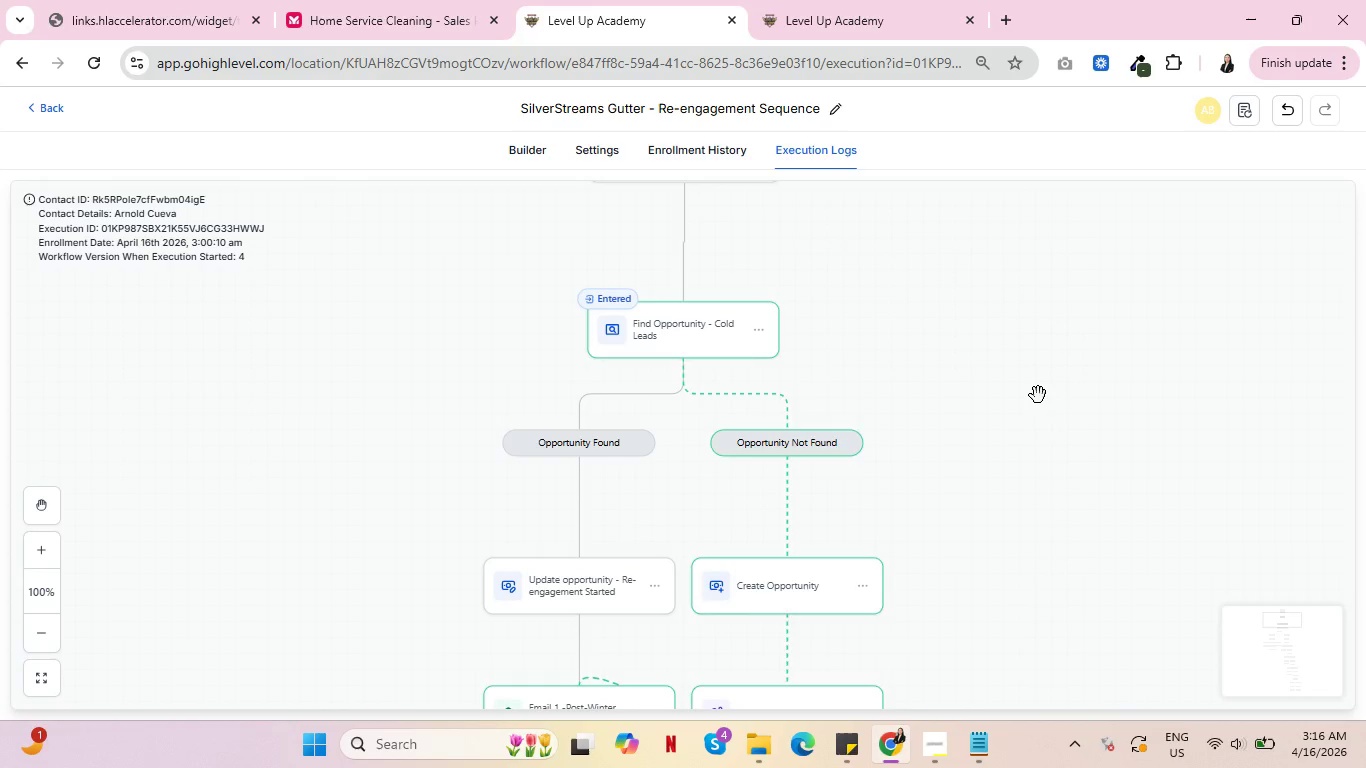 
scroll: coordinate [1038, 473], scroll_direction: down, amount: 11.0
 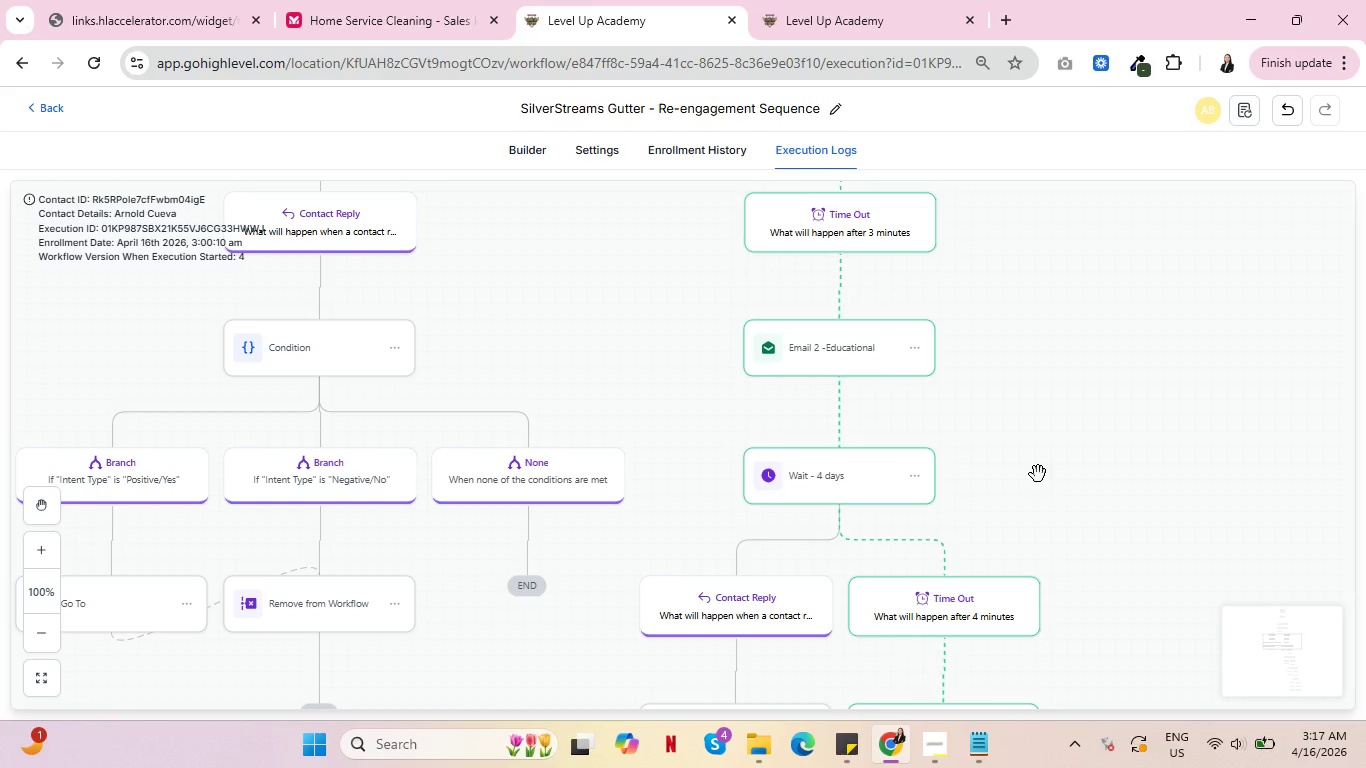 
wait(45.92)
 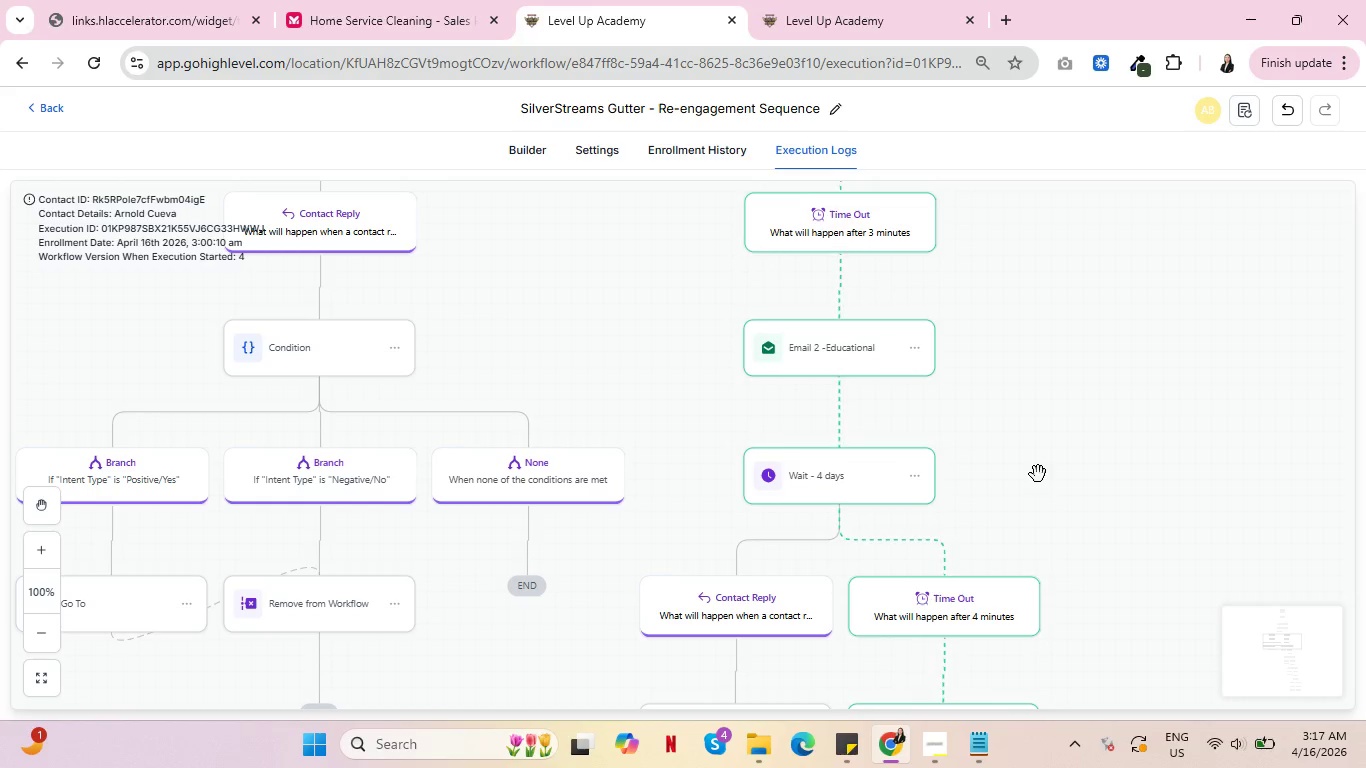 
scroll: coordinate [977, 479], scroll_direction: down, amount: 14.0
 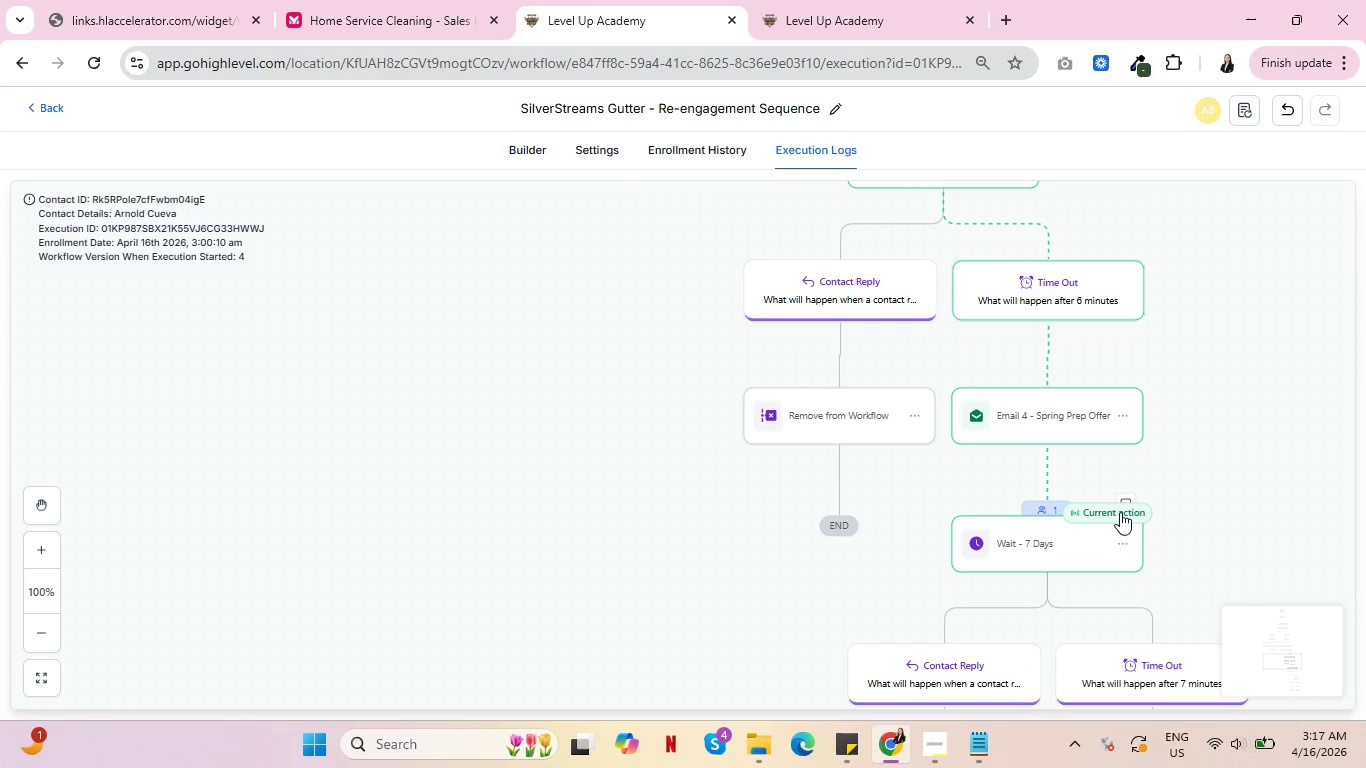 
left_click([1120, 512])
 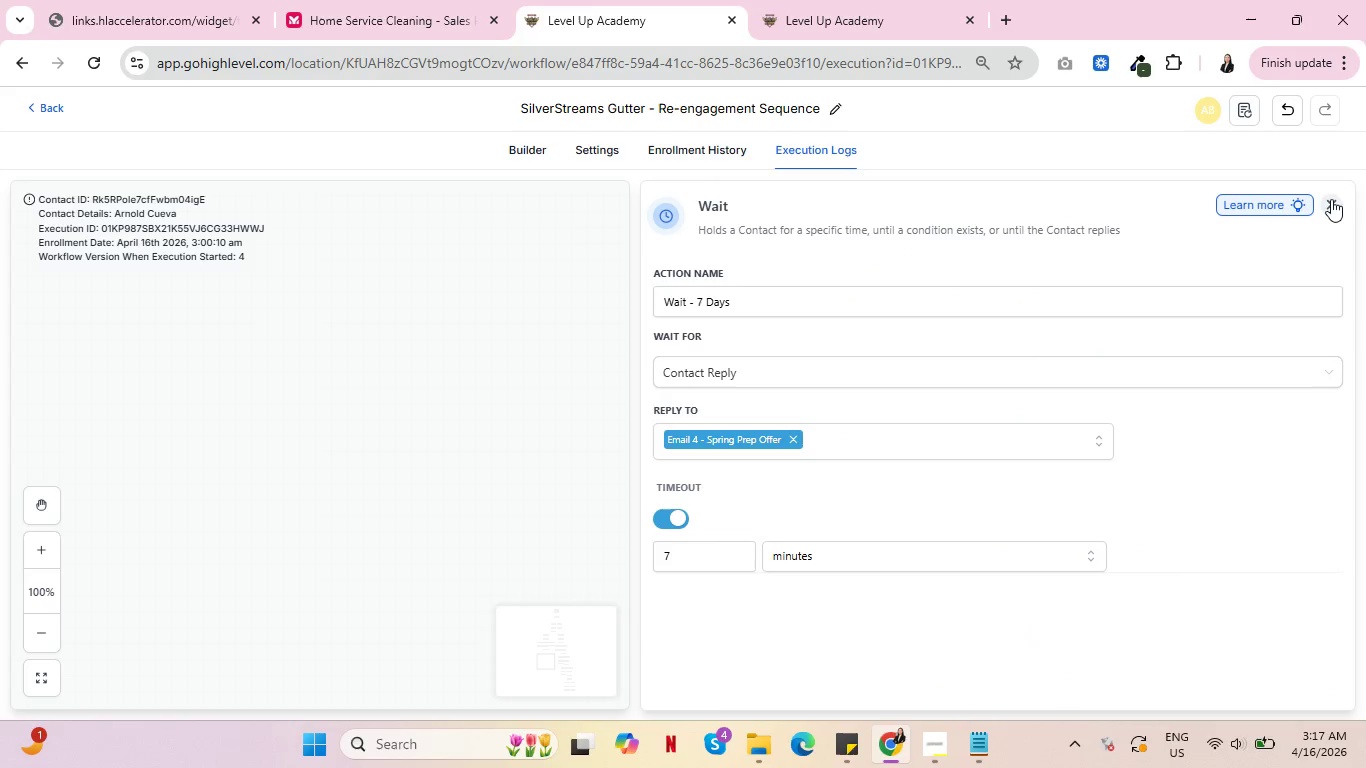 
left_click([1332, 199])
 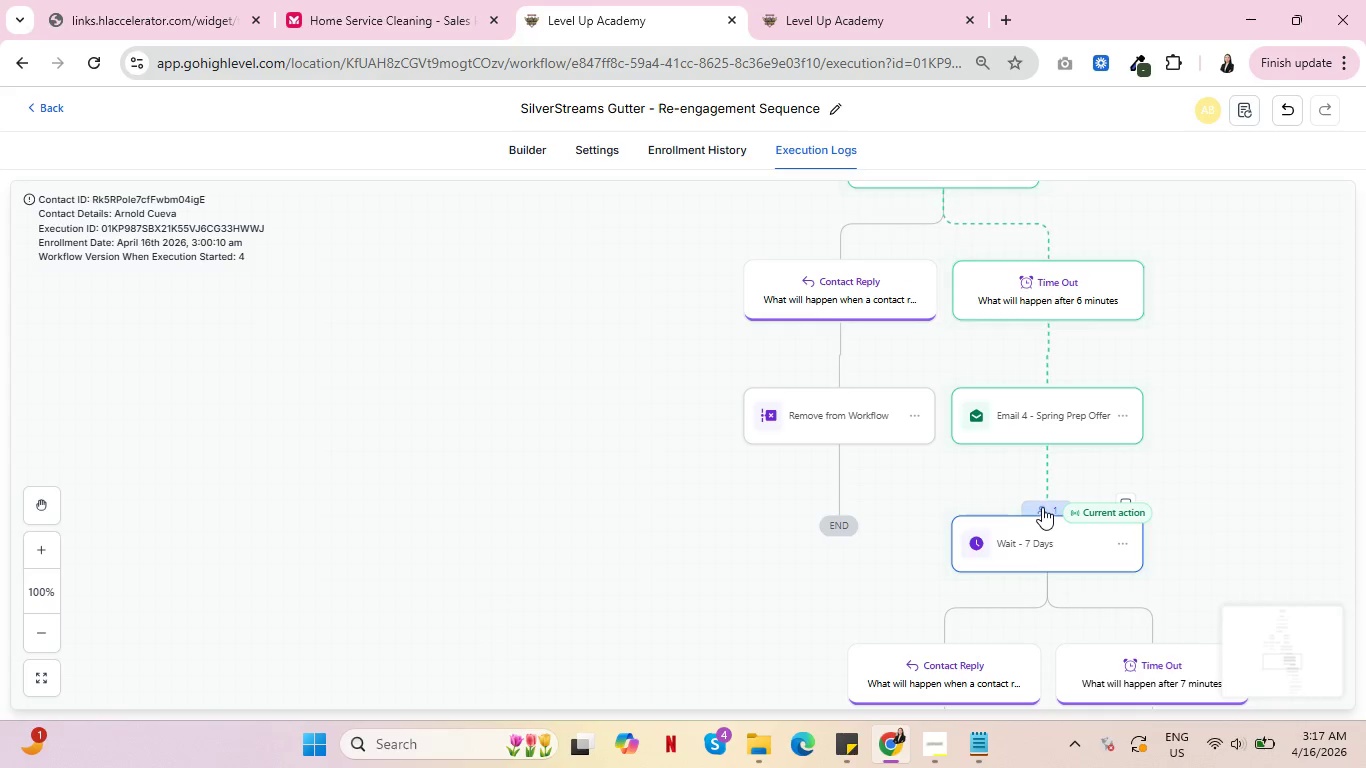 
left_click([1042, 507])
 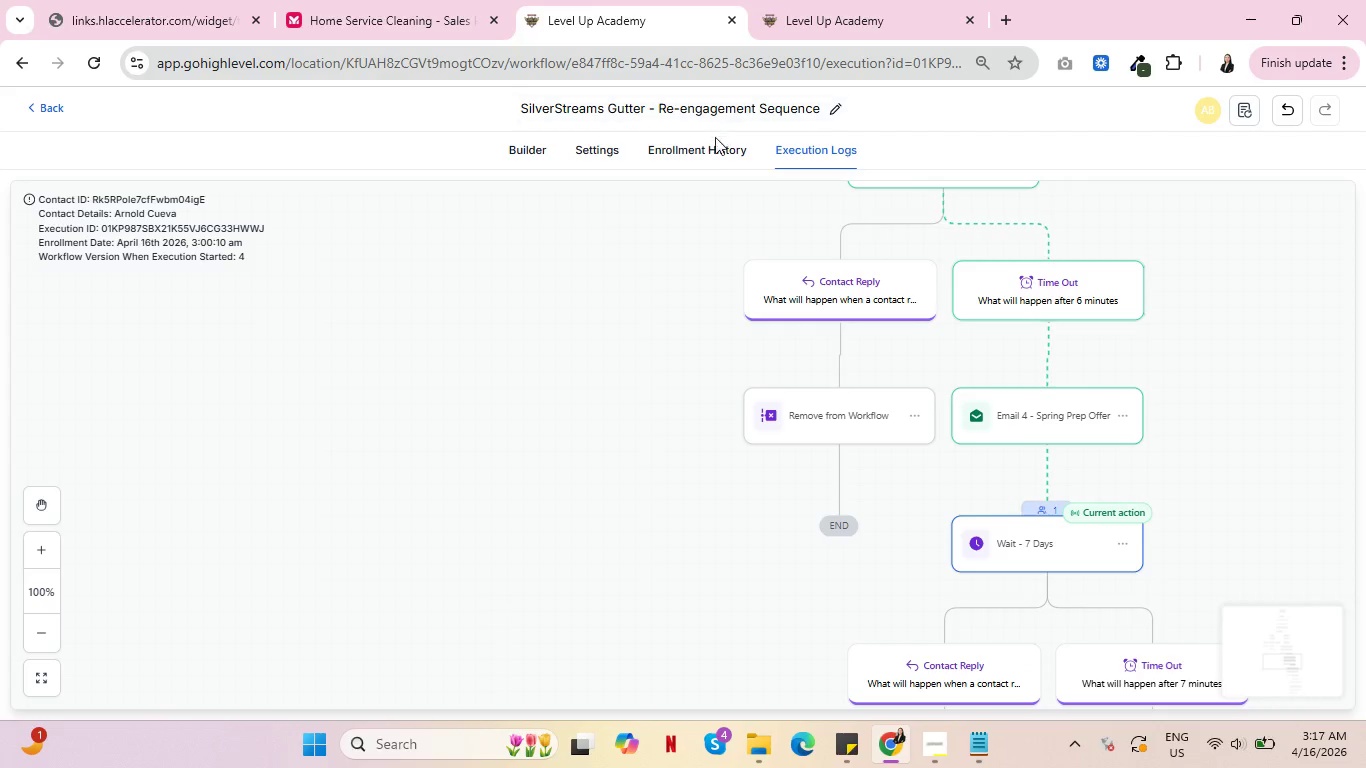 
left_click([707, 149])
 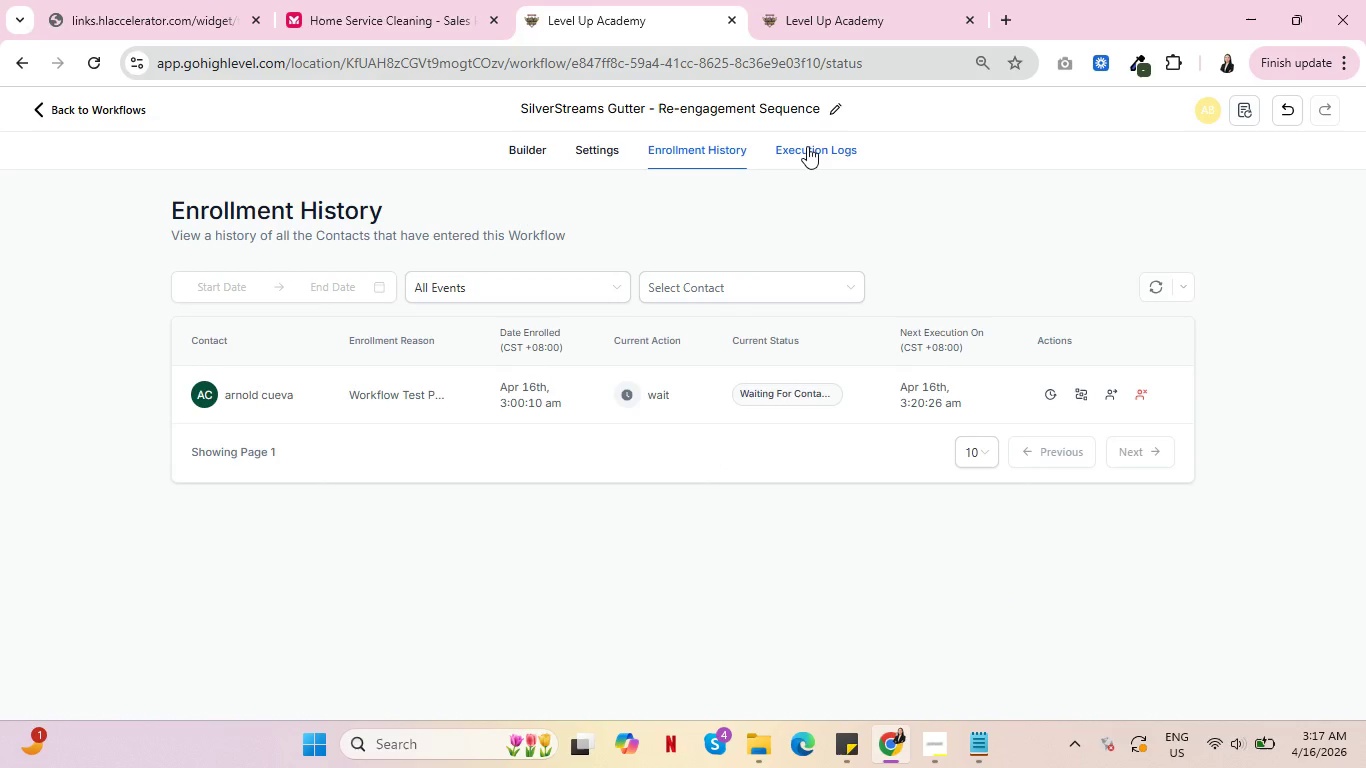 
left_click([807, 146])
 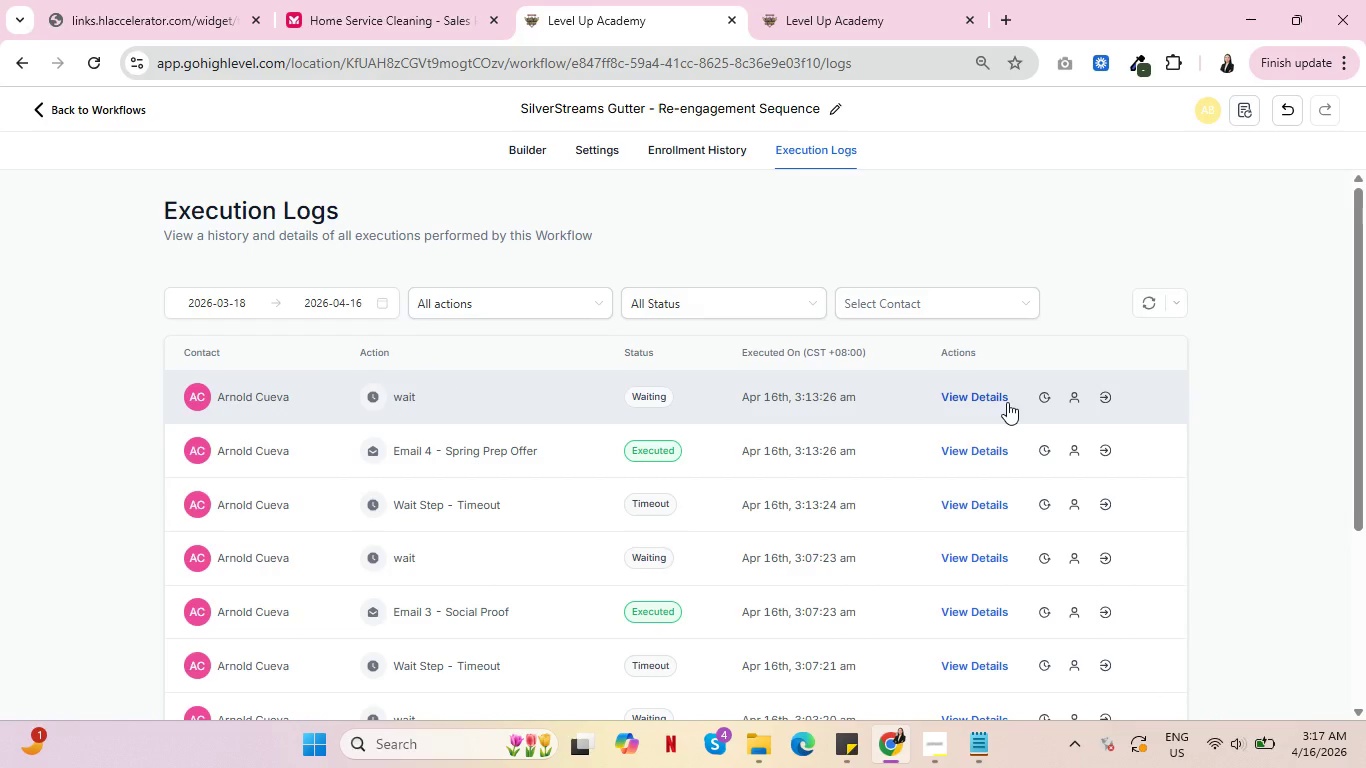 
left_click([996, 398])
 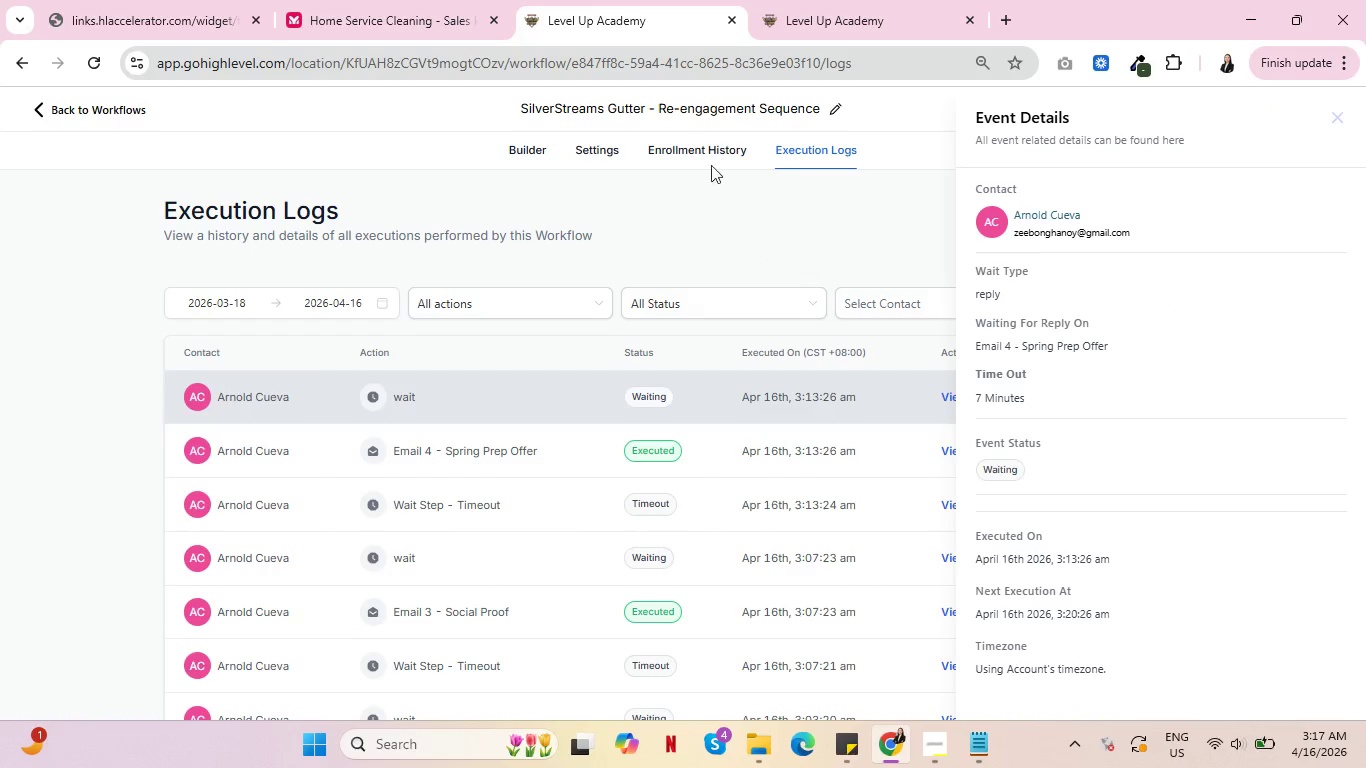 
left_click([683, 148])
 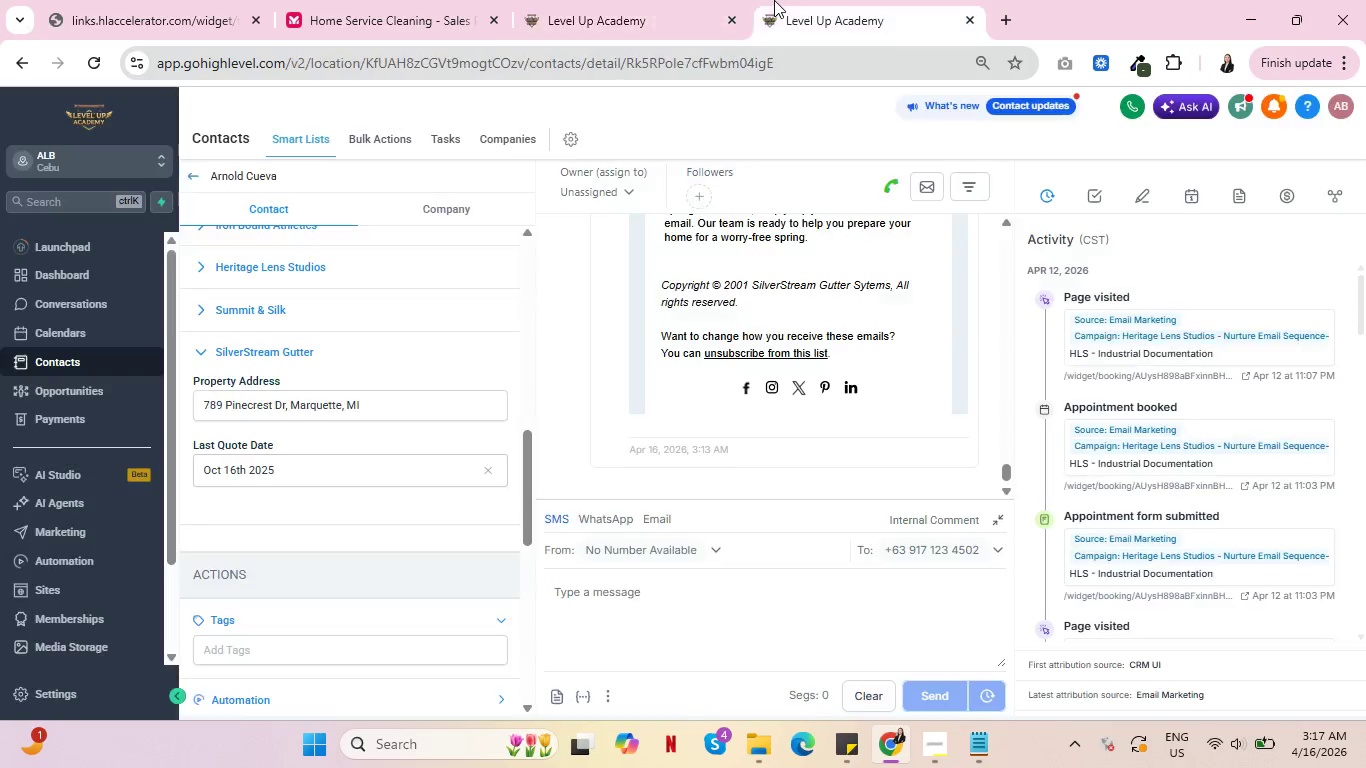 
left_click([774, 0])
 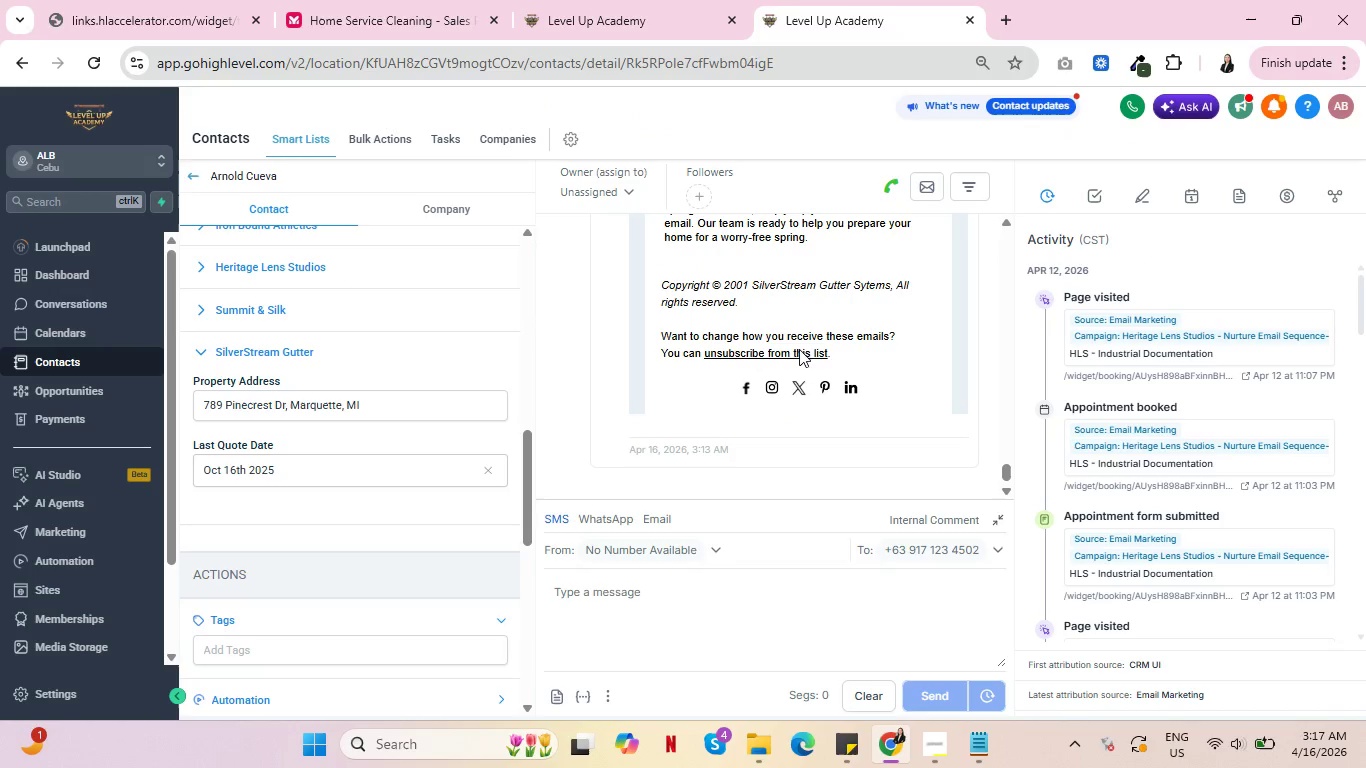 
scroll: coordinate [807, 358], scroll_direction: down, amount: 8.0
 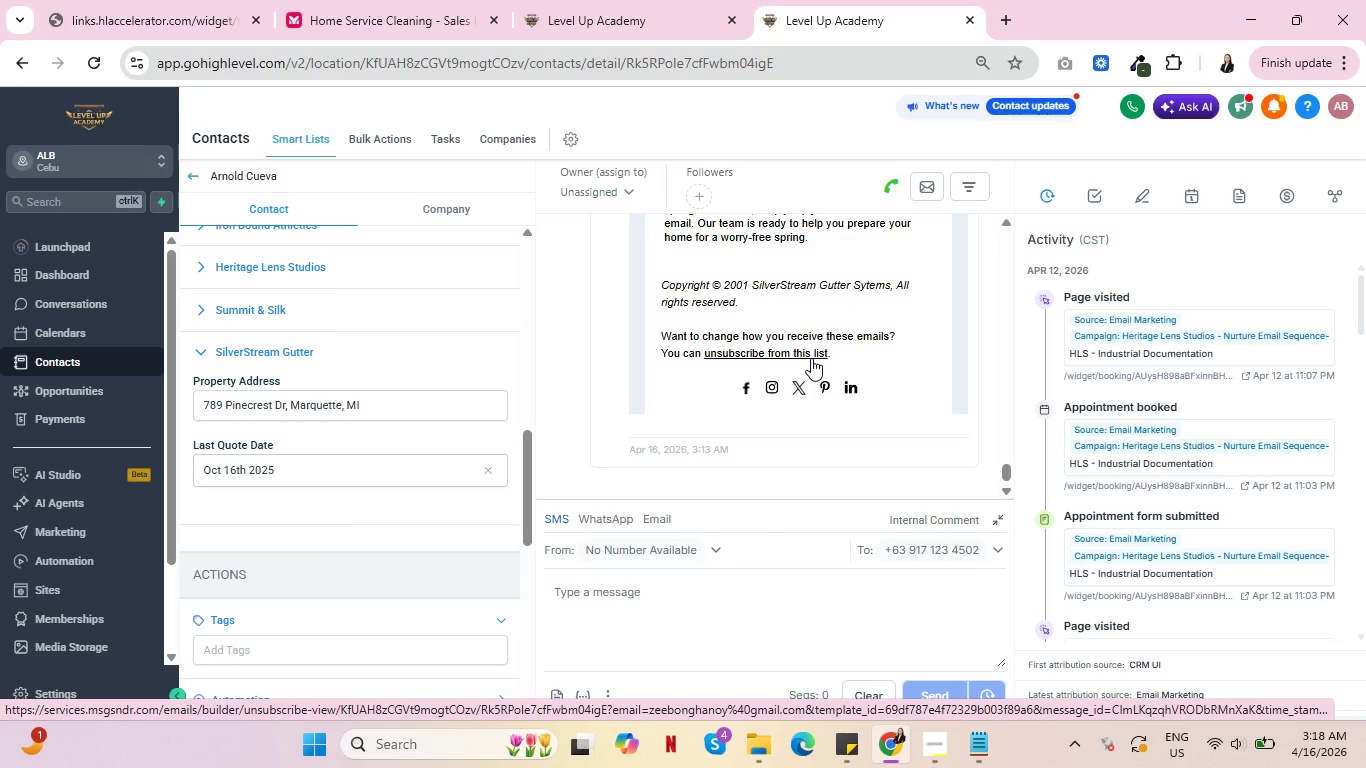 
wait(57.67)
 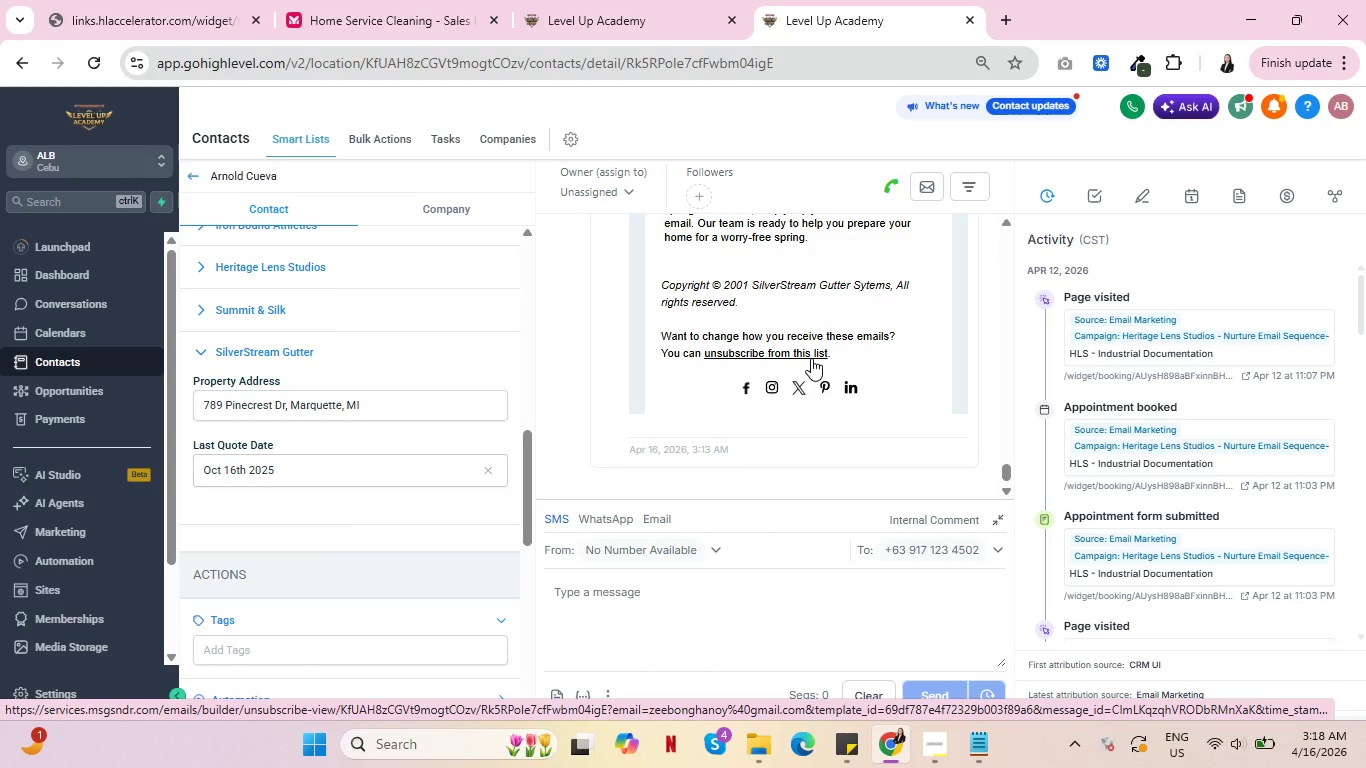 
left_click([664, 0])
 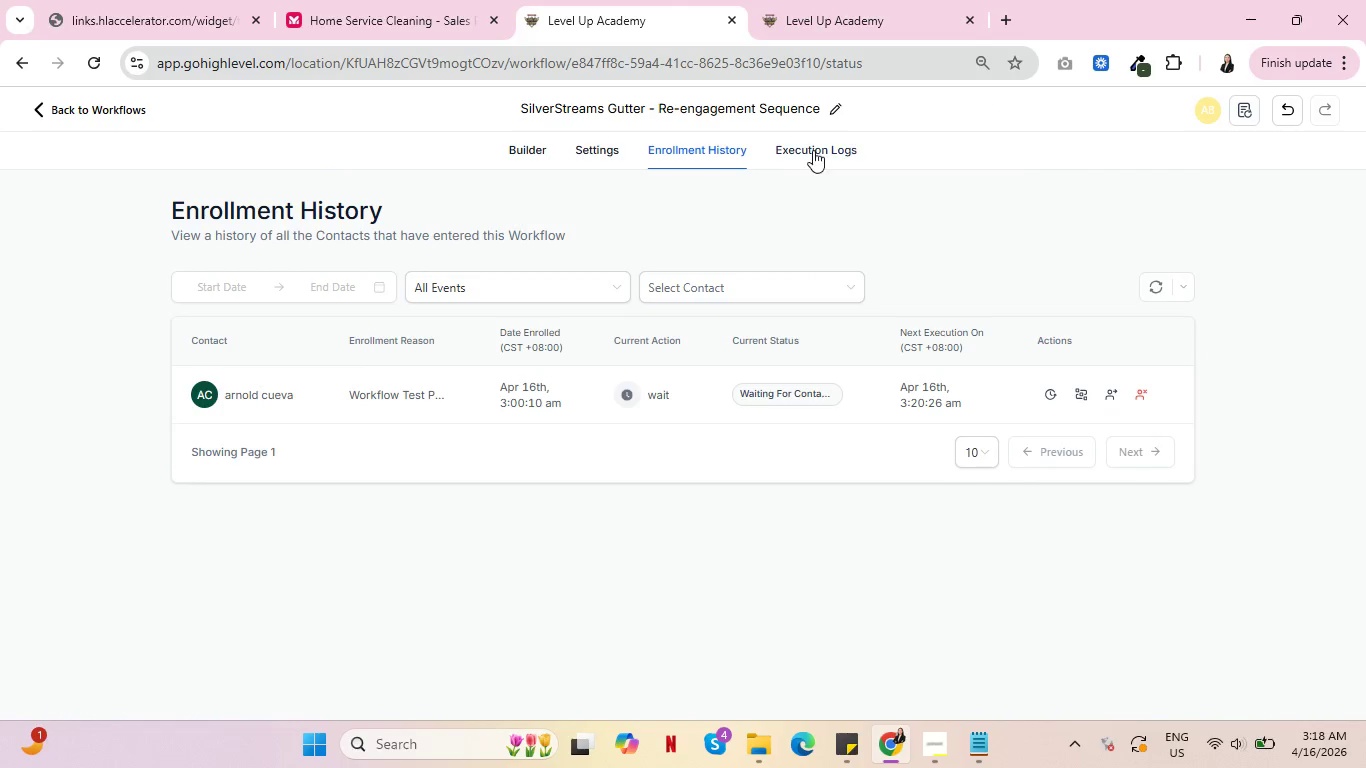 
left_click([813, 150])
 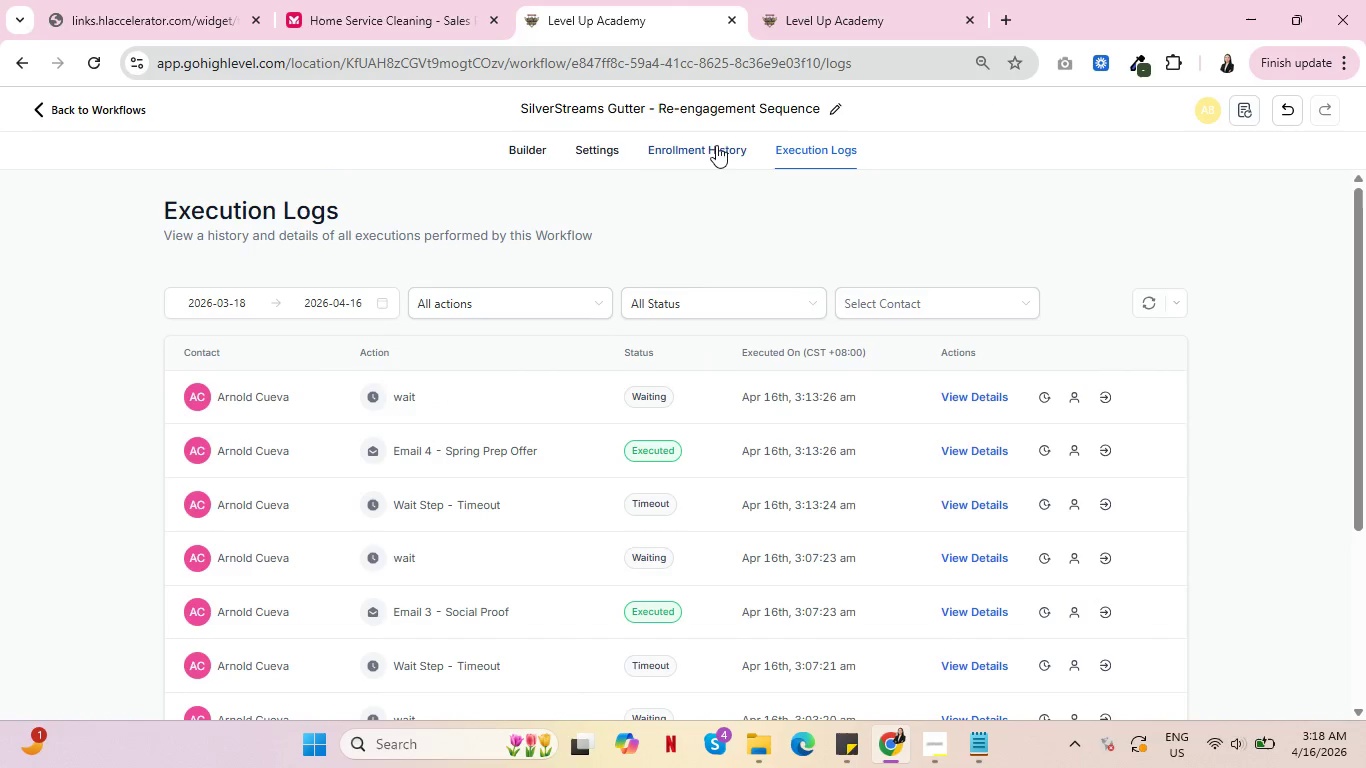 
left_click([715, 145])
 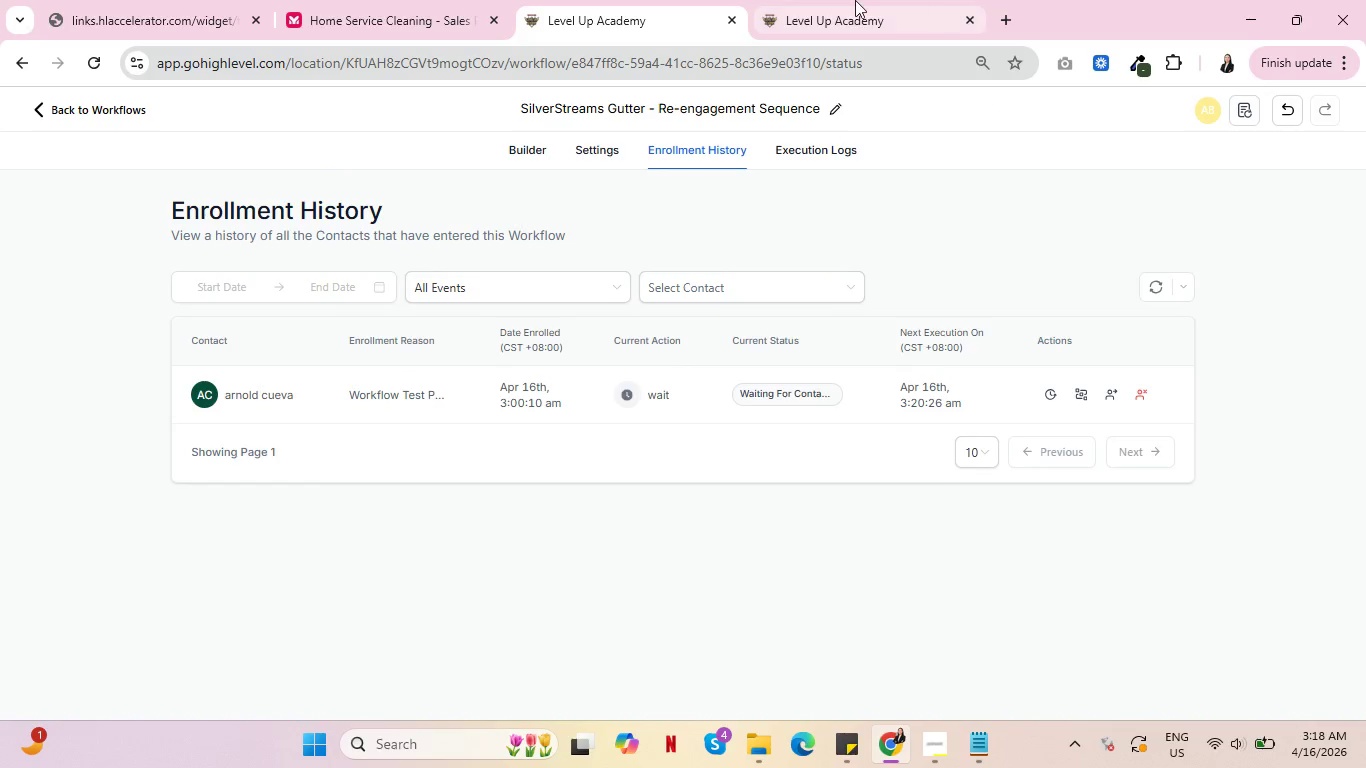 
left_click([838, 0])
 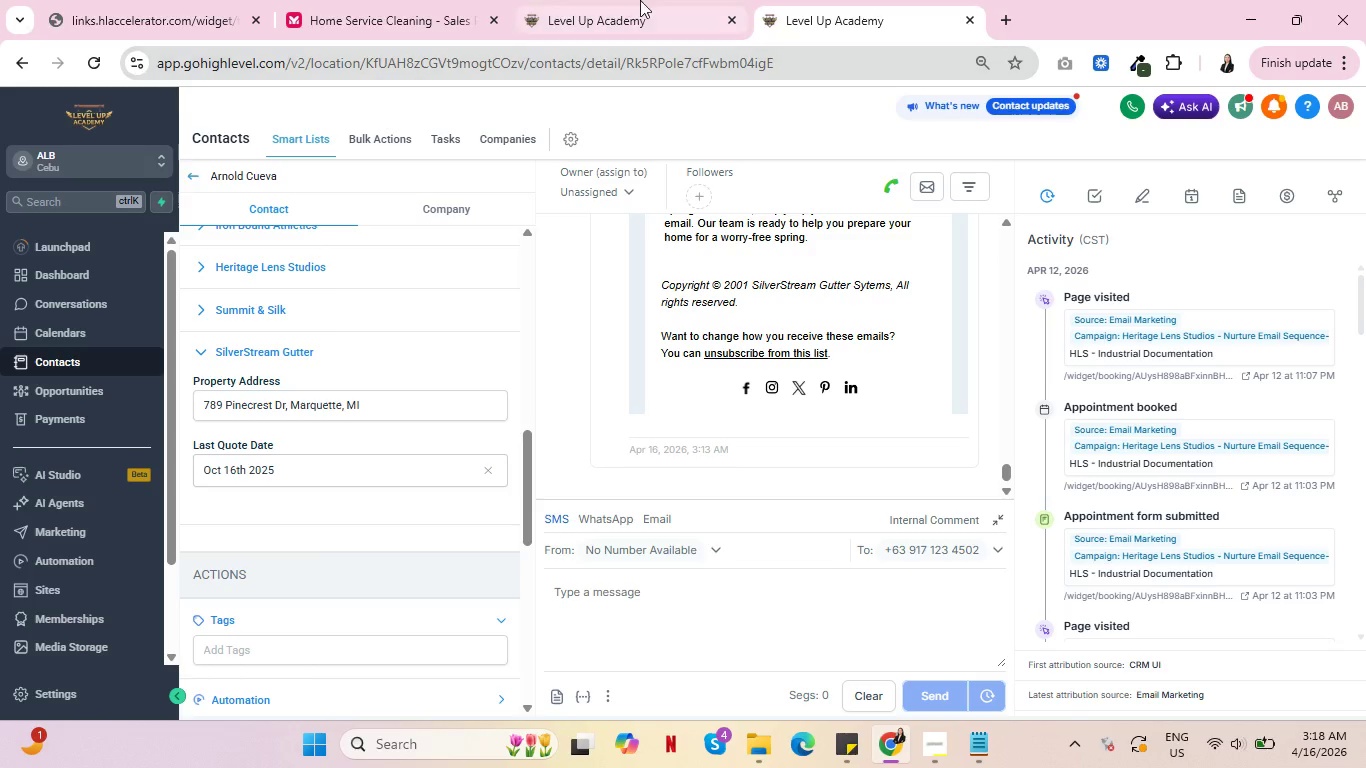 
left_click([626, 0])
 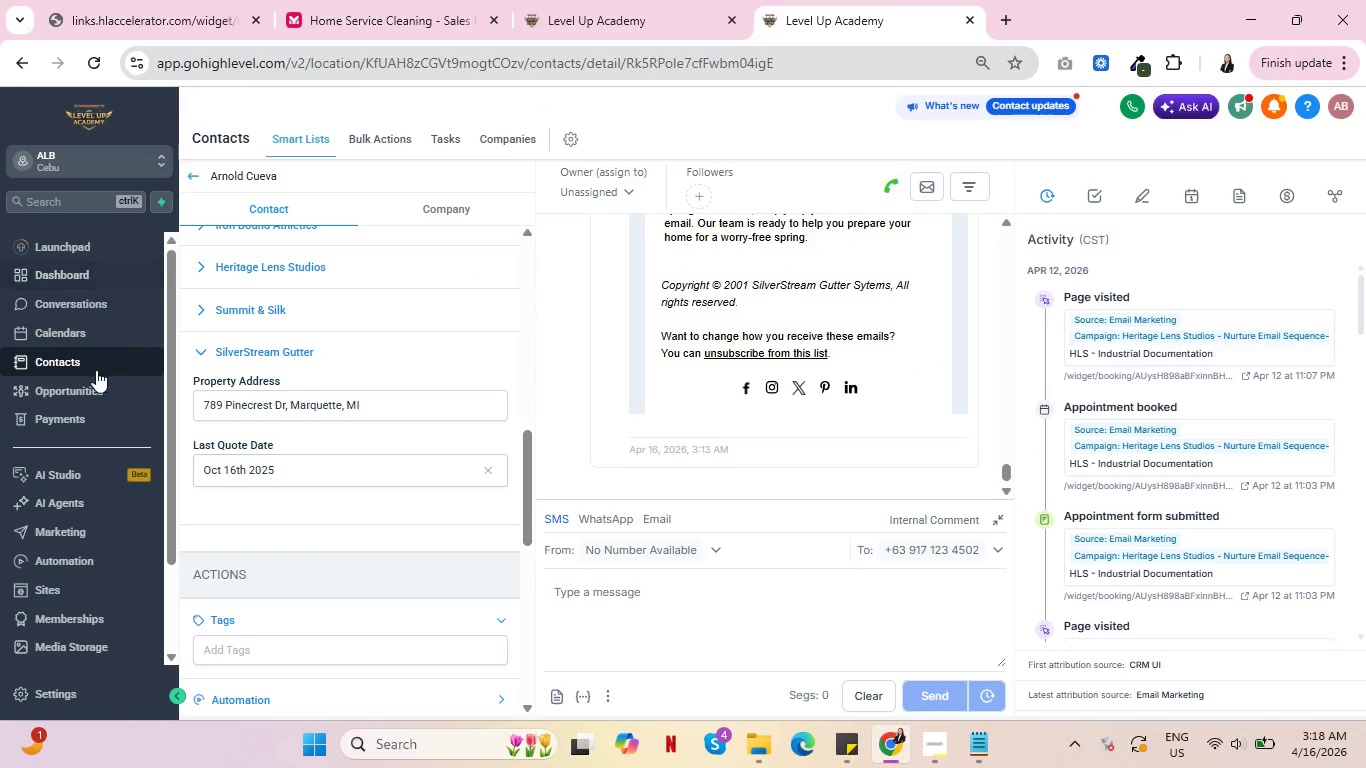 
left_click([72, 334])
 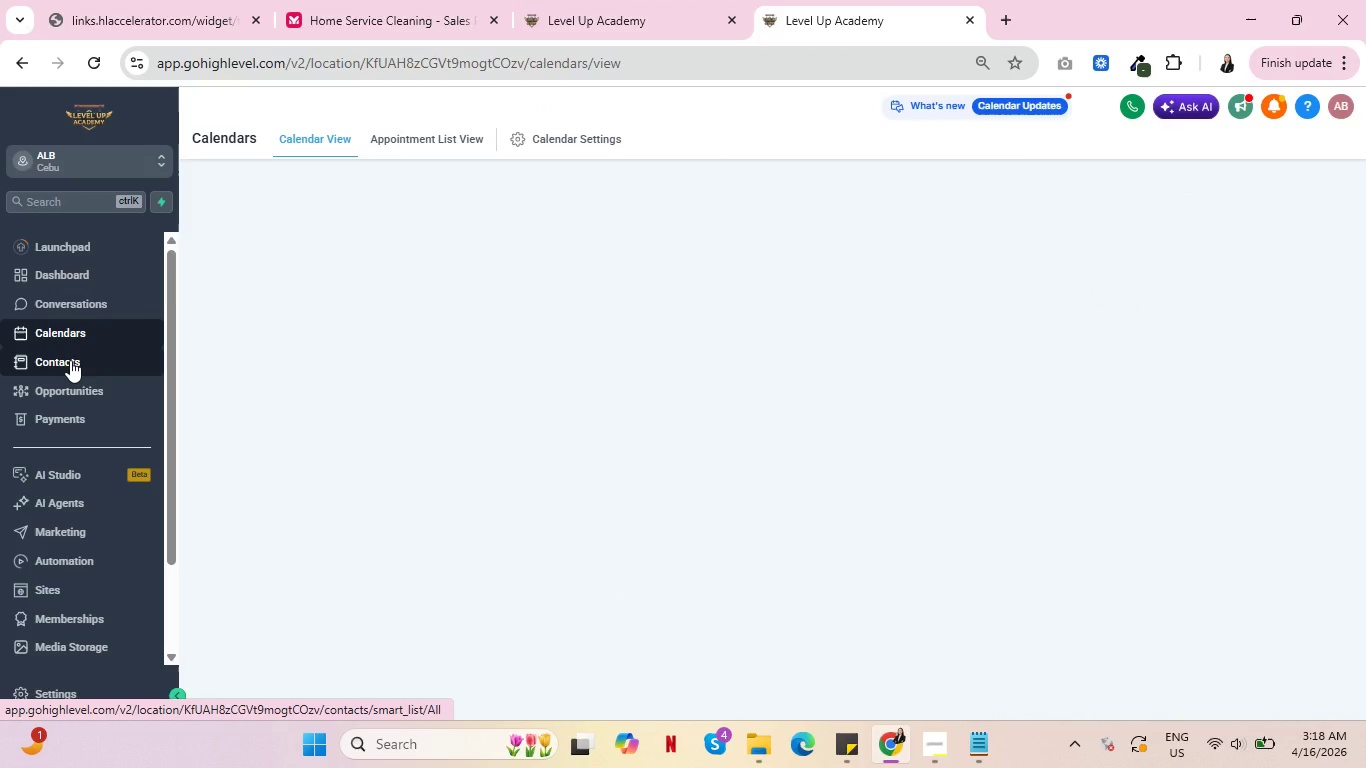 
left_click([70, 360])
 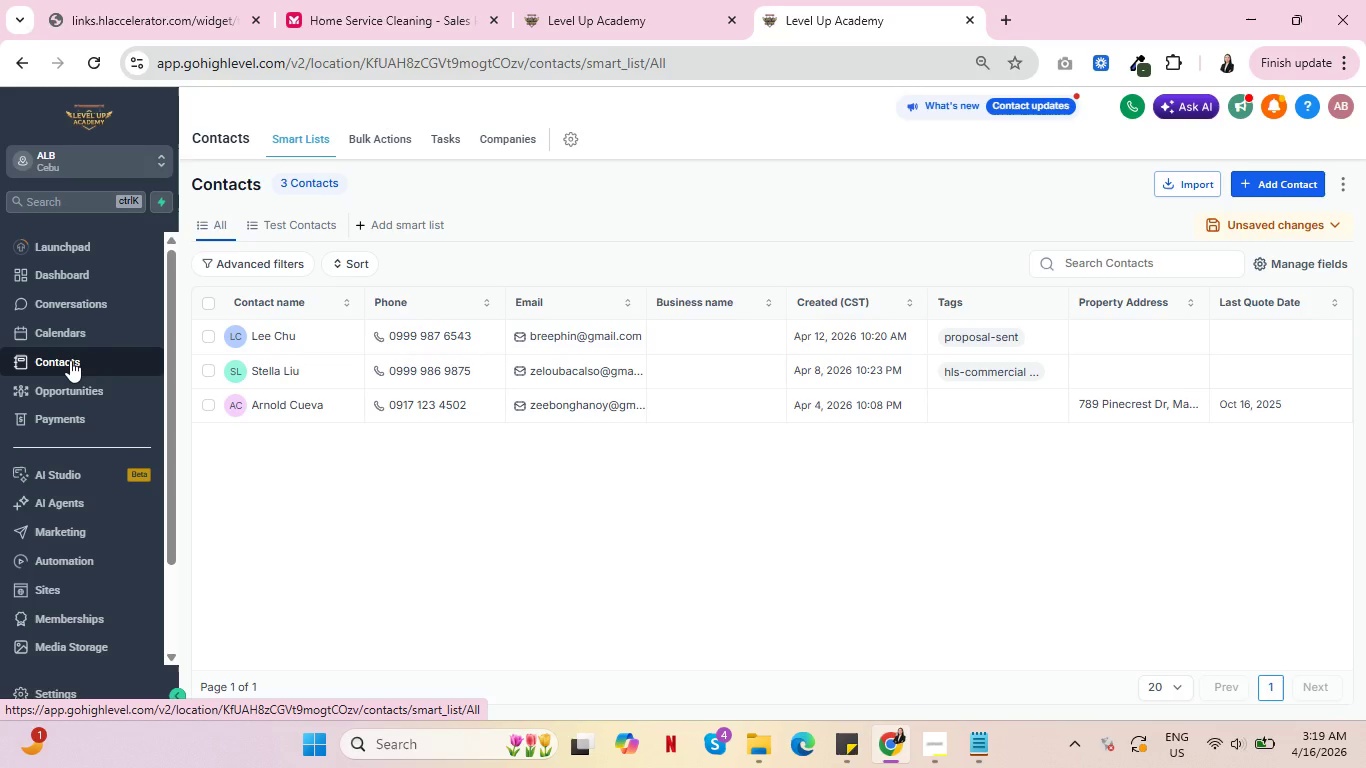 
wait(13.36)
 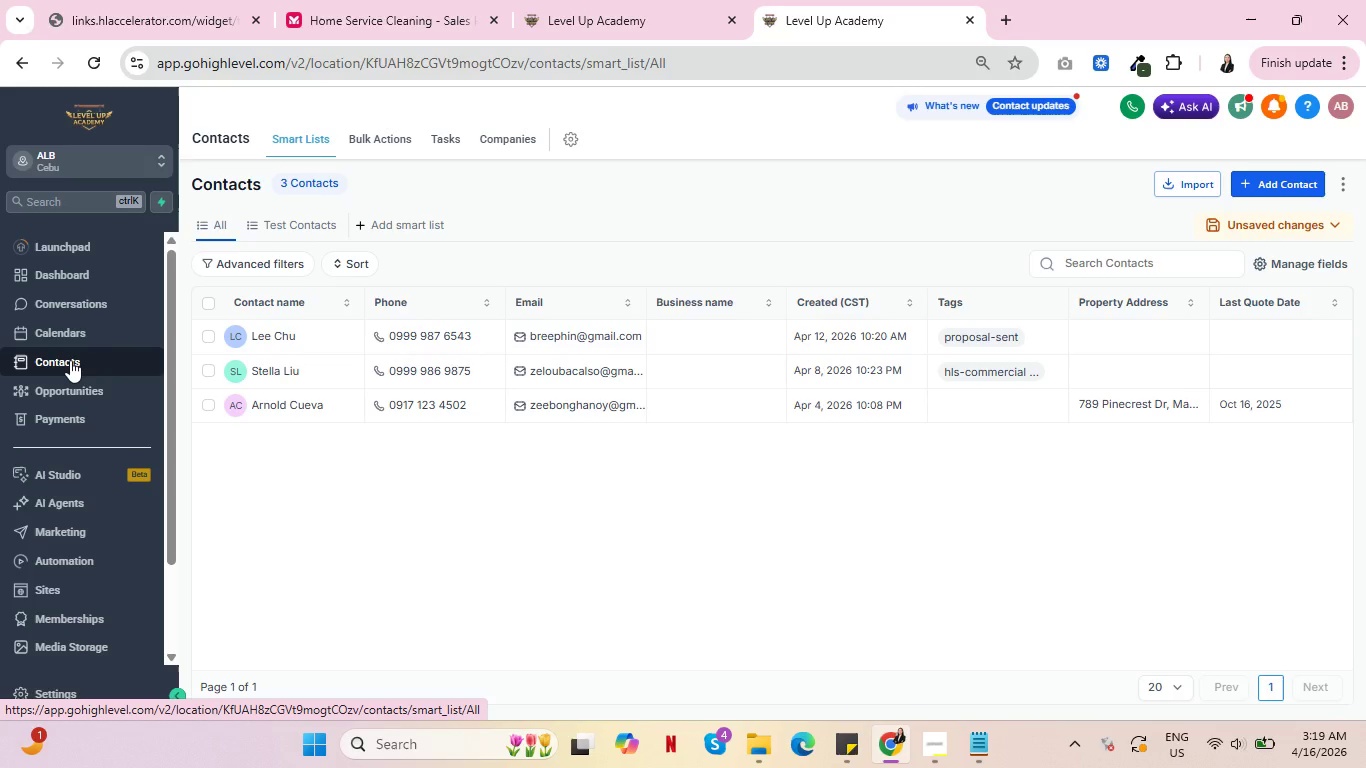 
left_click([280, 335])
 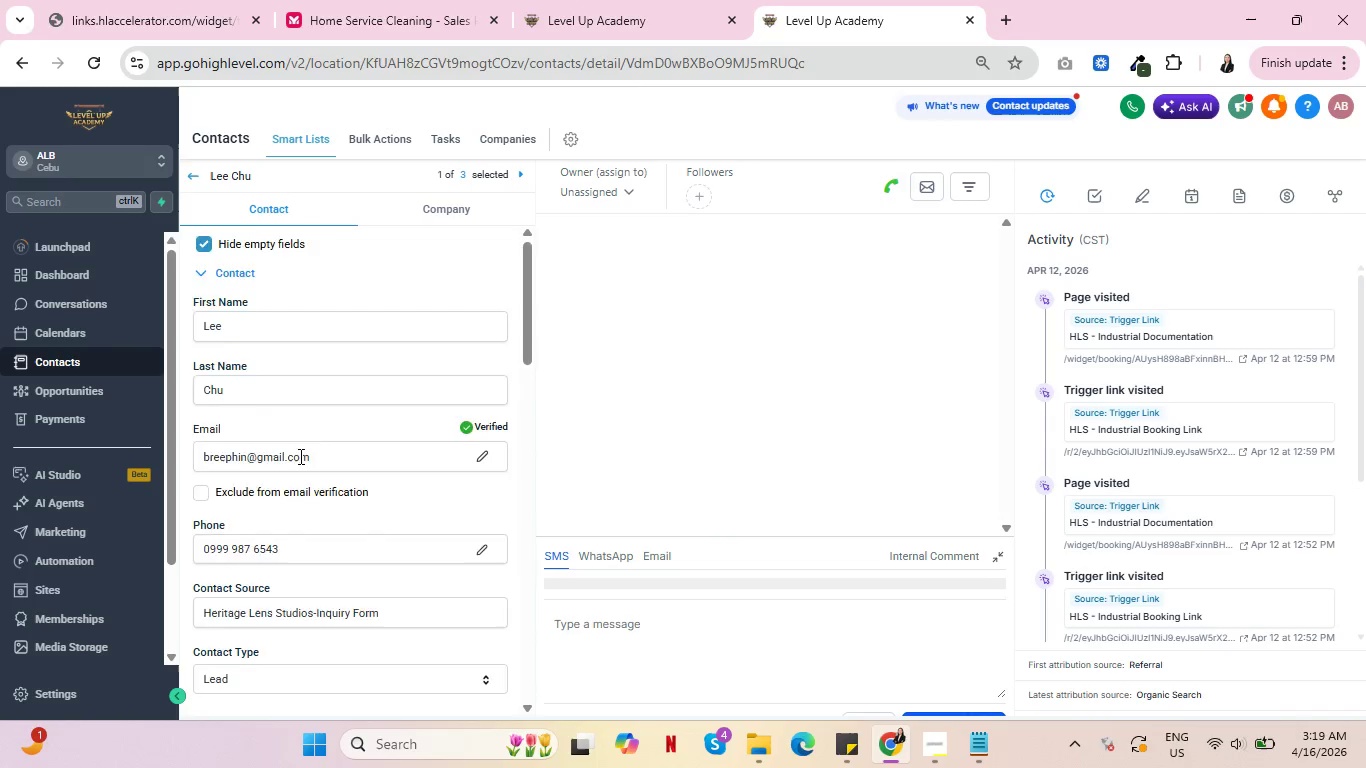 
scroll: coordinate [339, 523], scroll_direction: down, amount: 8.0
 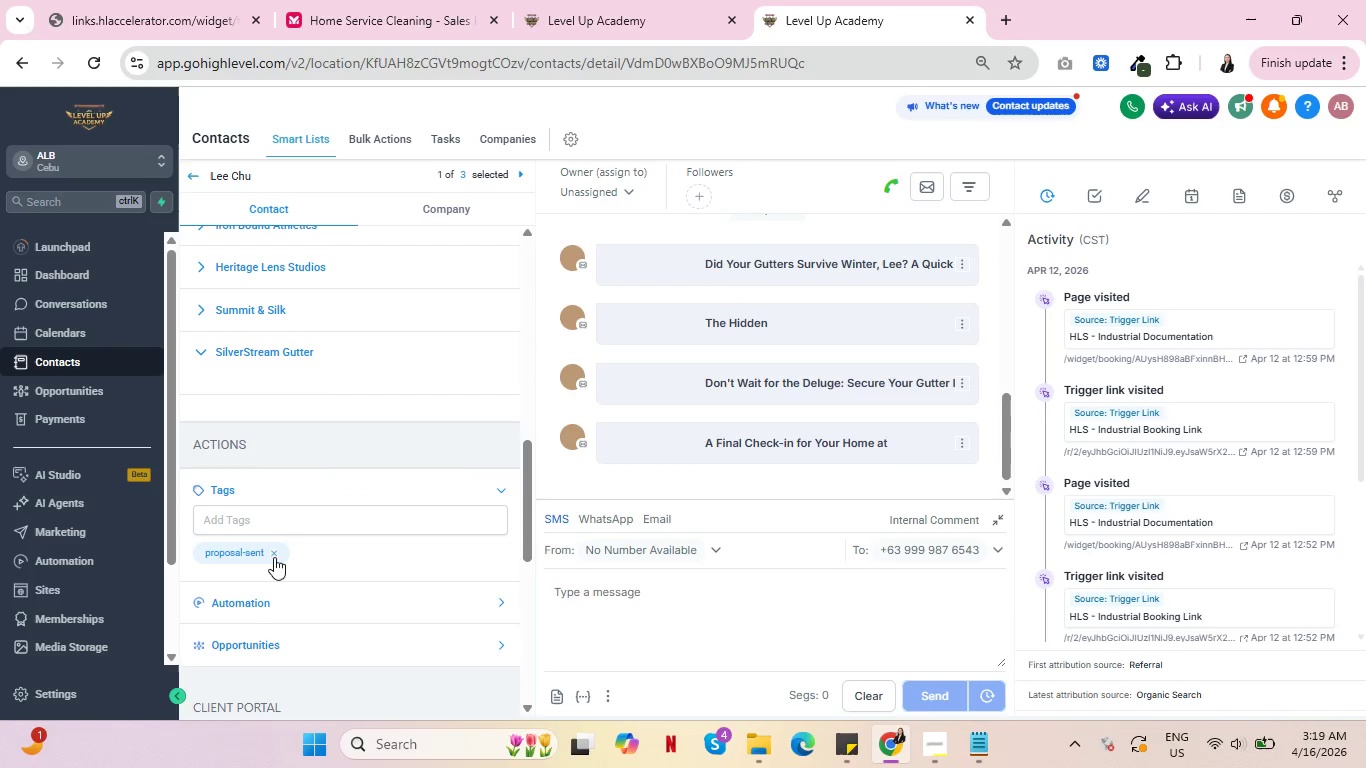 
left_click([274, 557])
 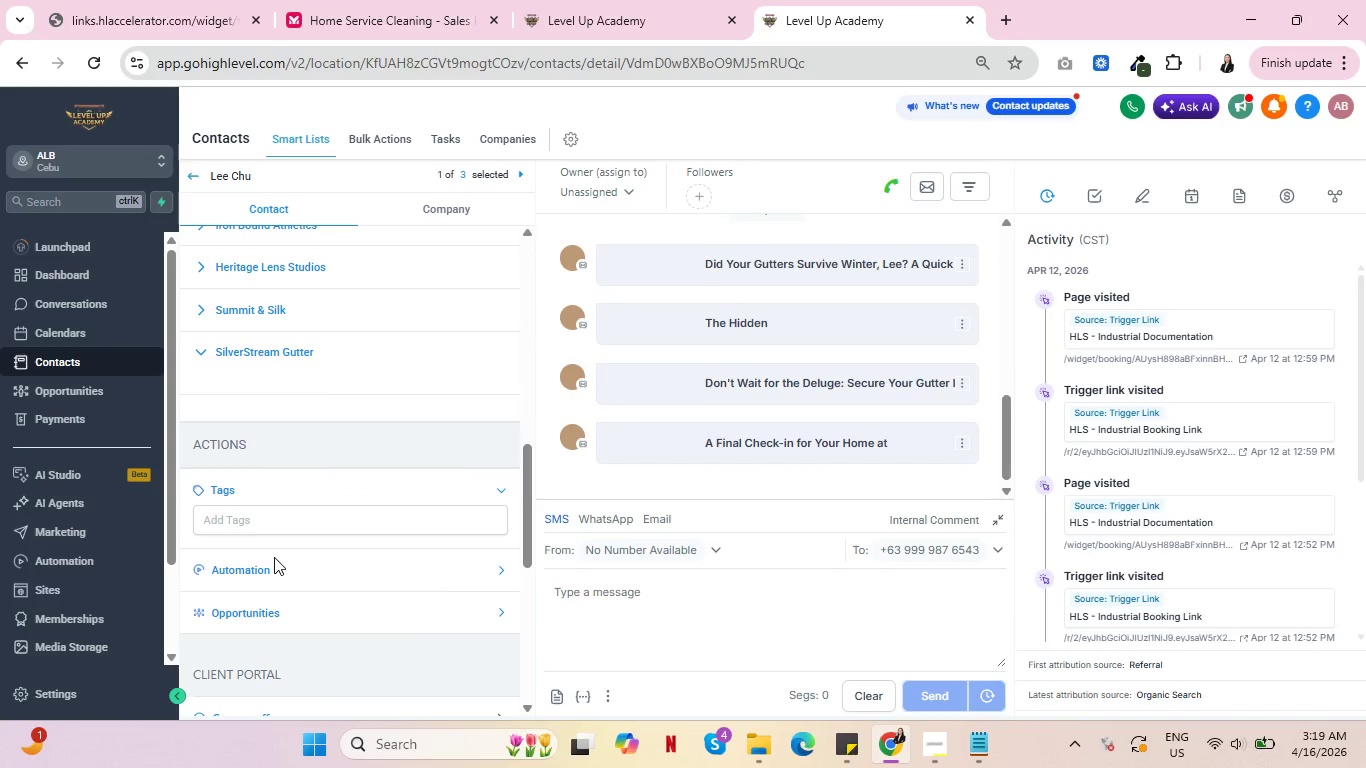 
scroll: coordinate [365, 490], scroll_direction: up, amount: 10.0
 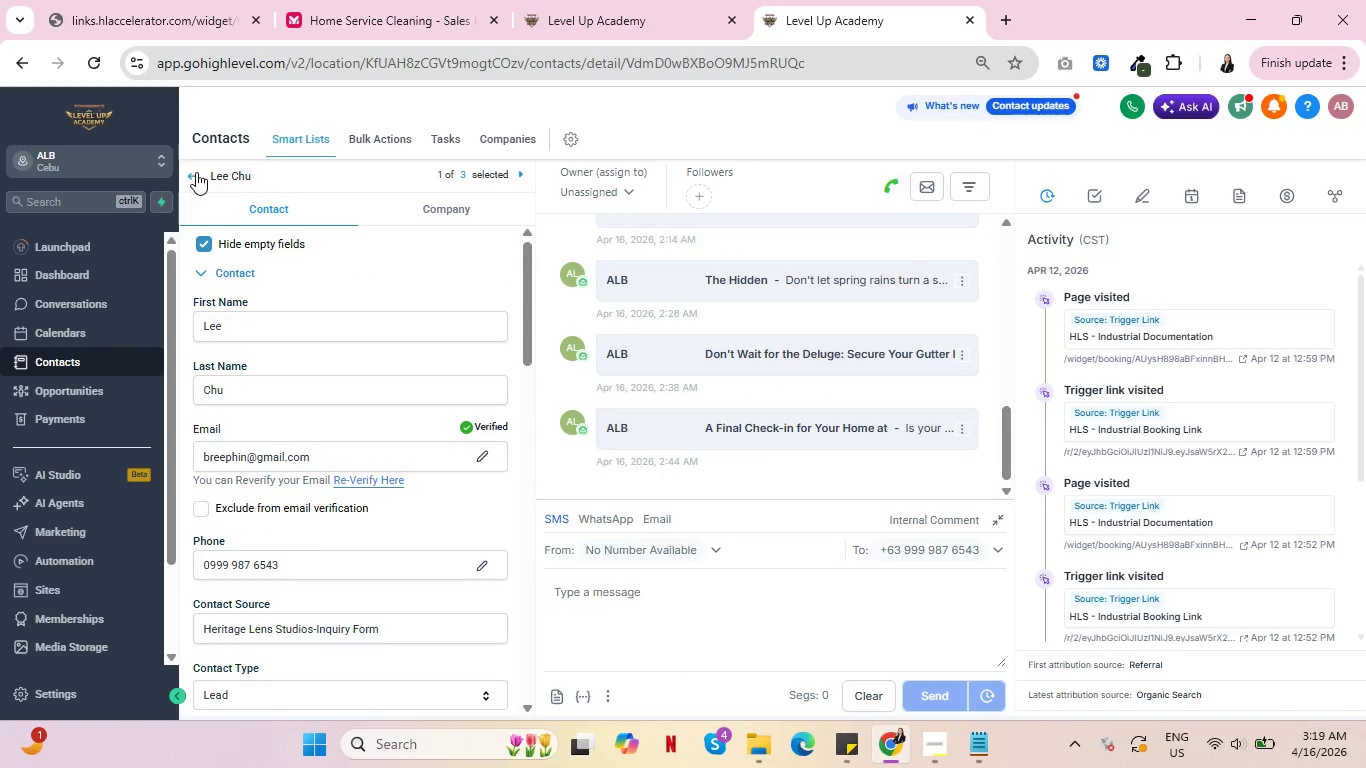 
left_click([196, 172])
 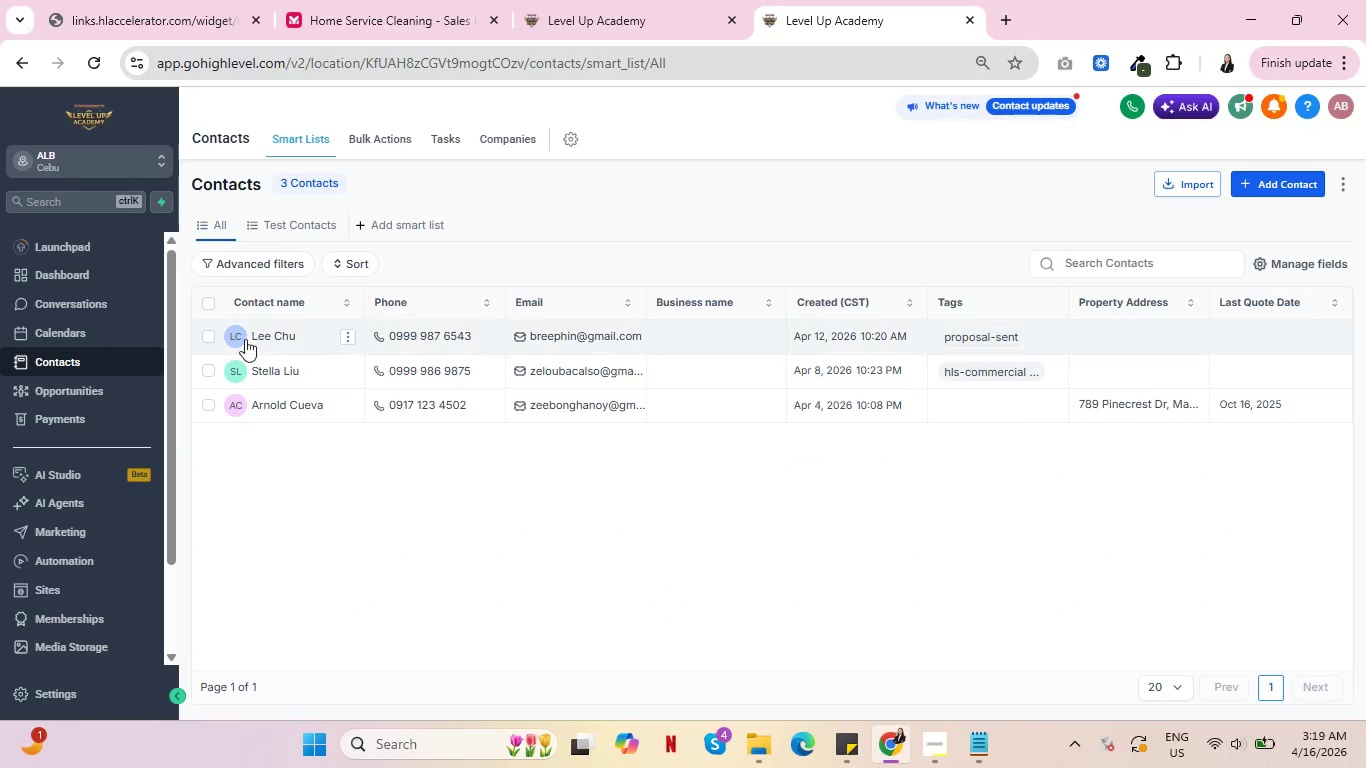 
left_click([287, 380])
 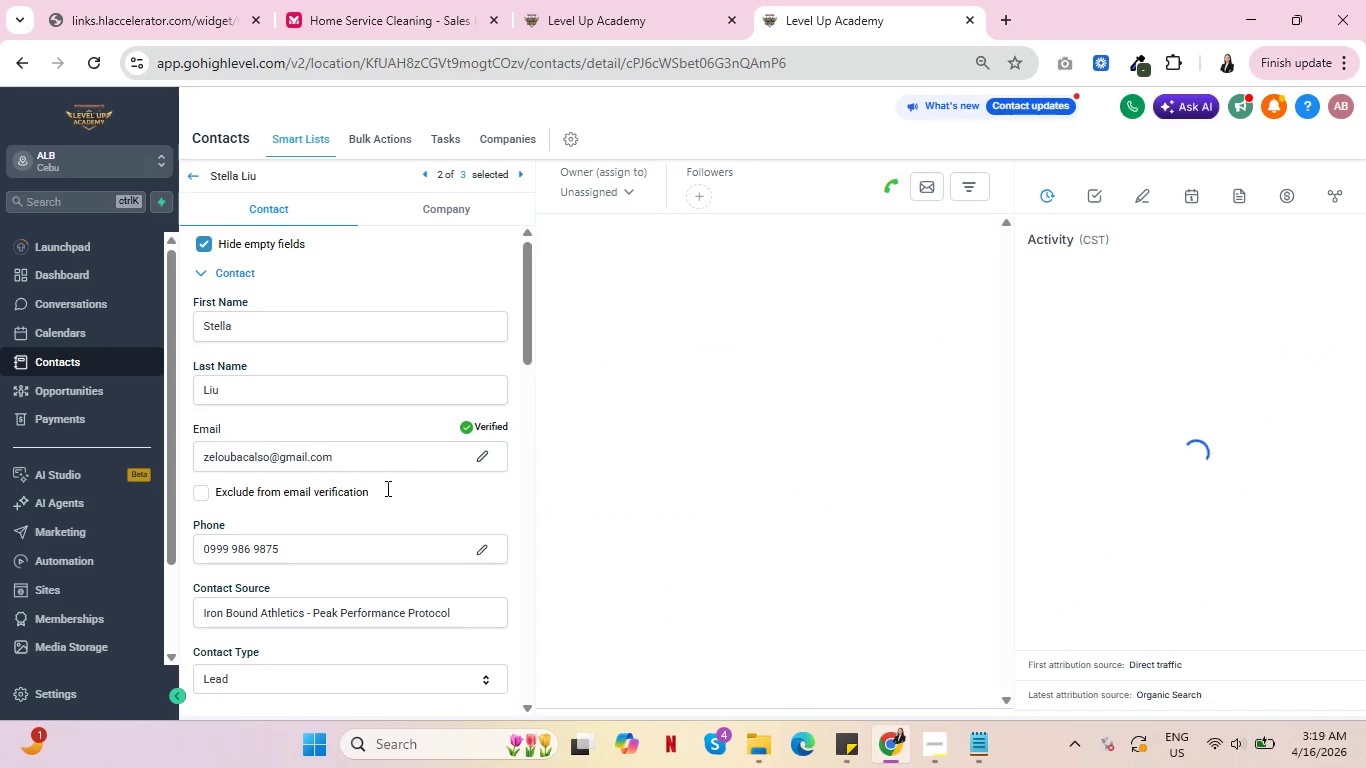 
scroll: coordinate [351, 498], scroll_direction: down, amount: 16.0
 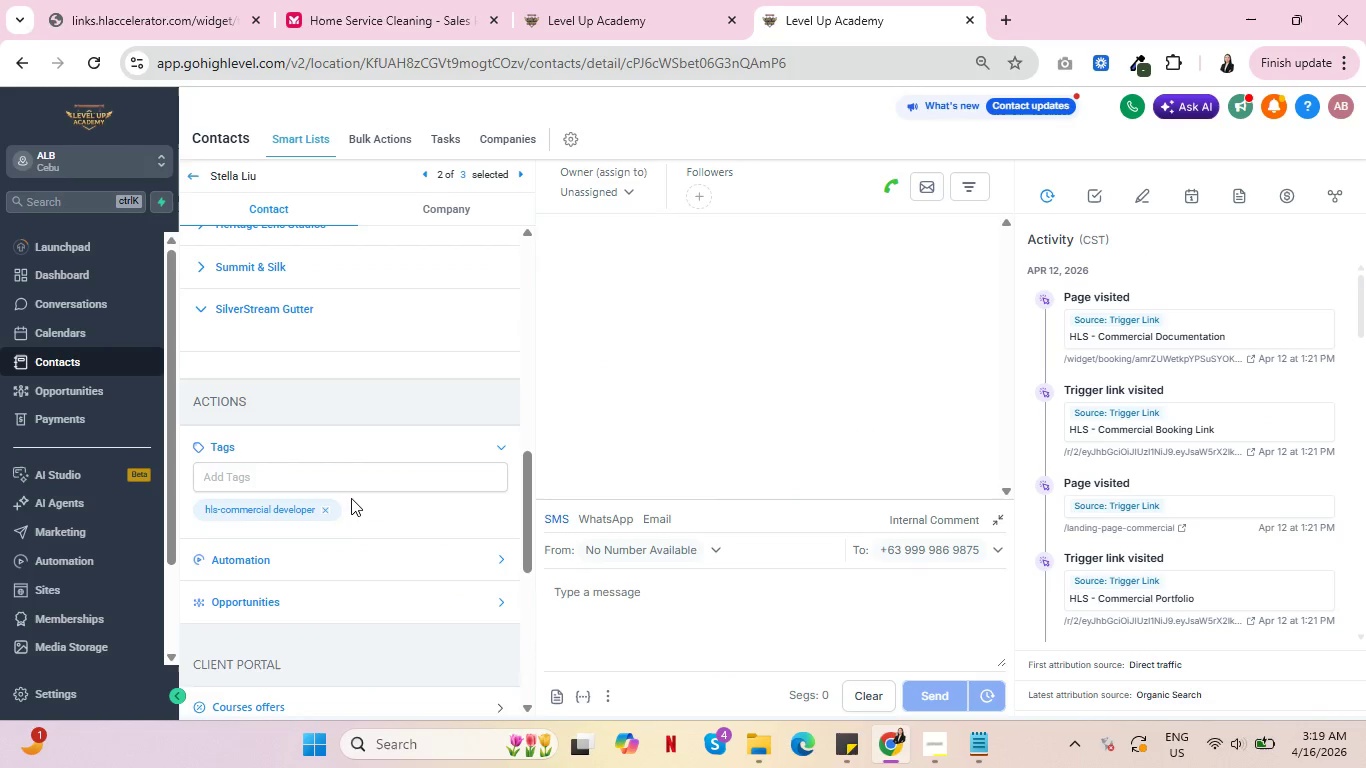 
scroll: coordinate [351, 498], scroll_direction: up, amount: 2.0
 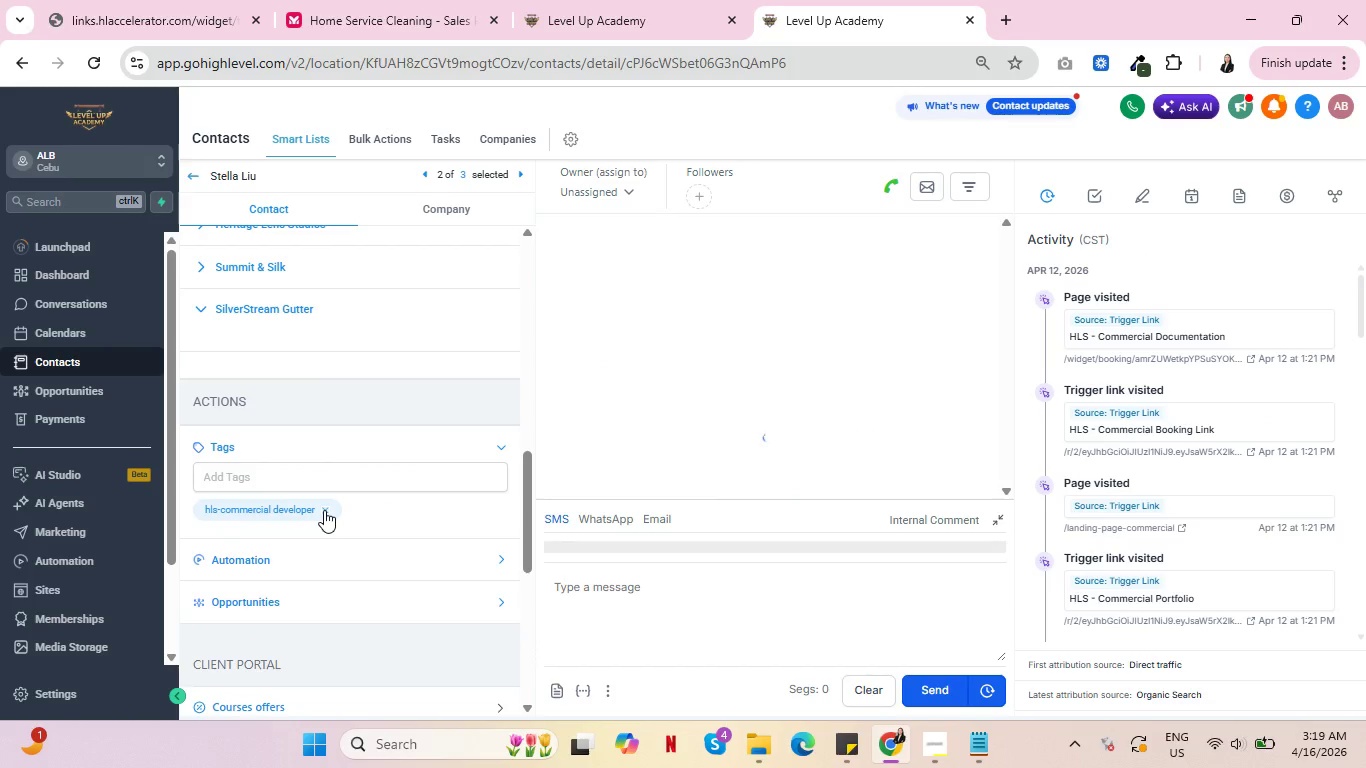 
left_click([324, 510])
 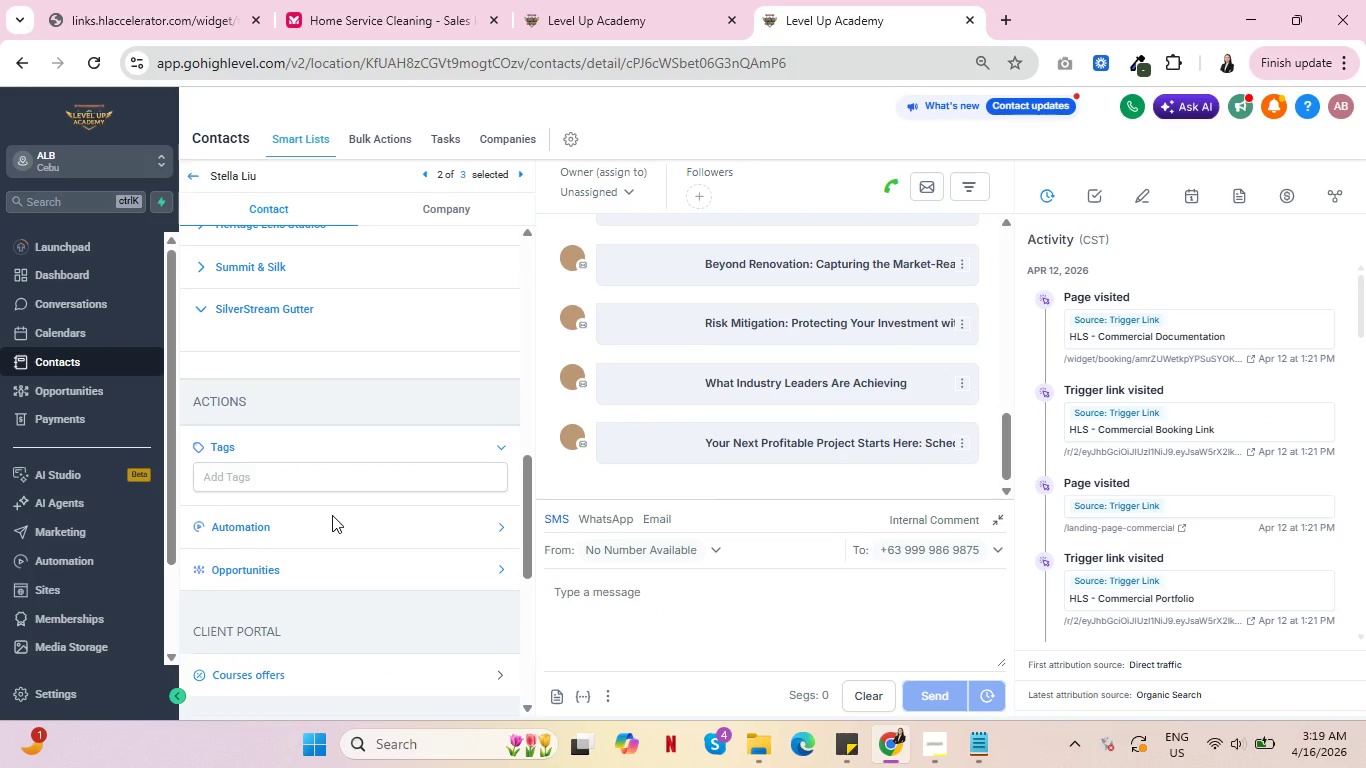 
scroll: coordinate [375, 508], scroll_direction: up, amount: 17.0
 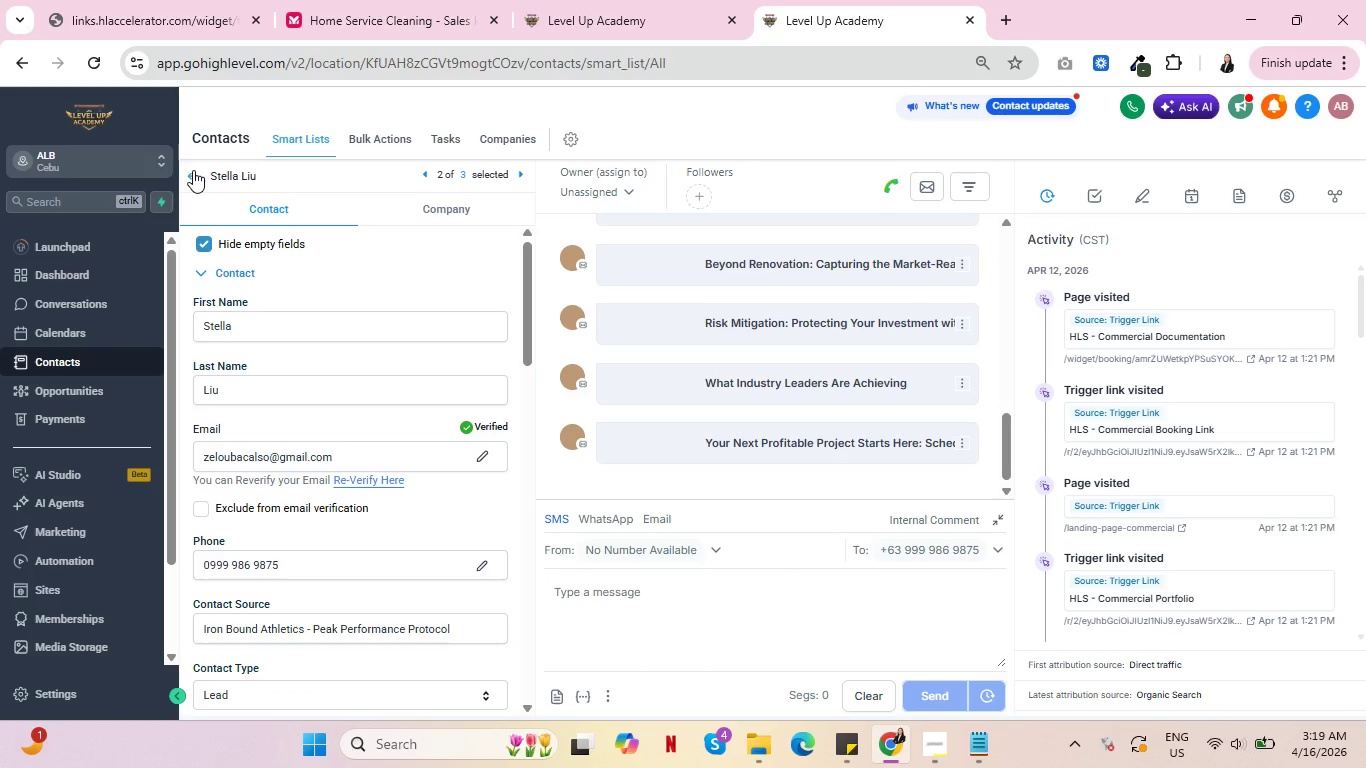 
left_click([193, 170])
 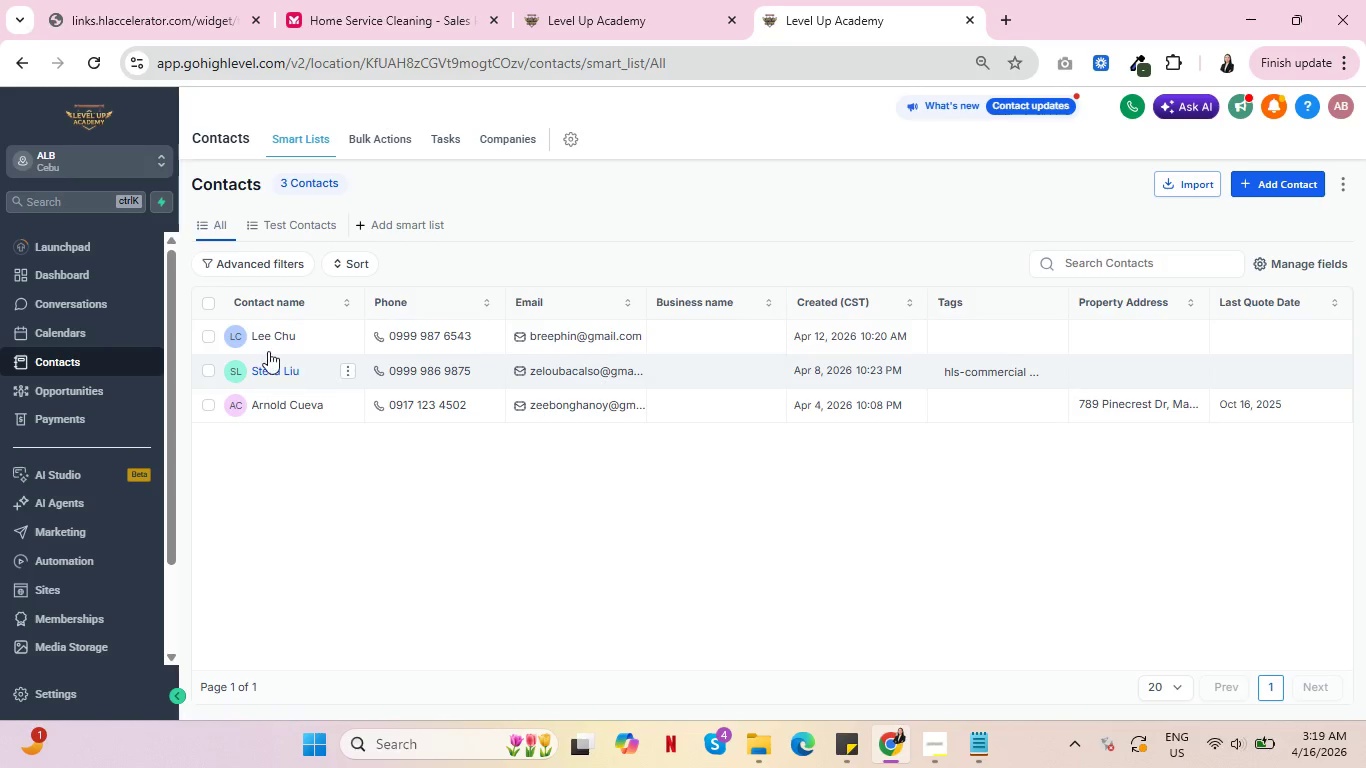 
left_click([268, 371])
 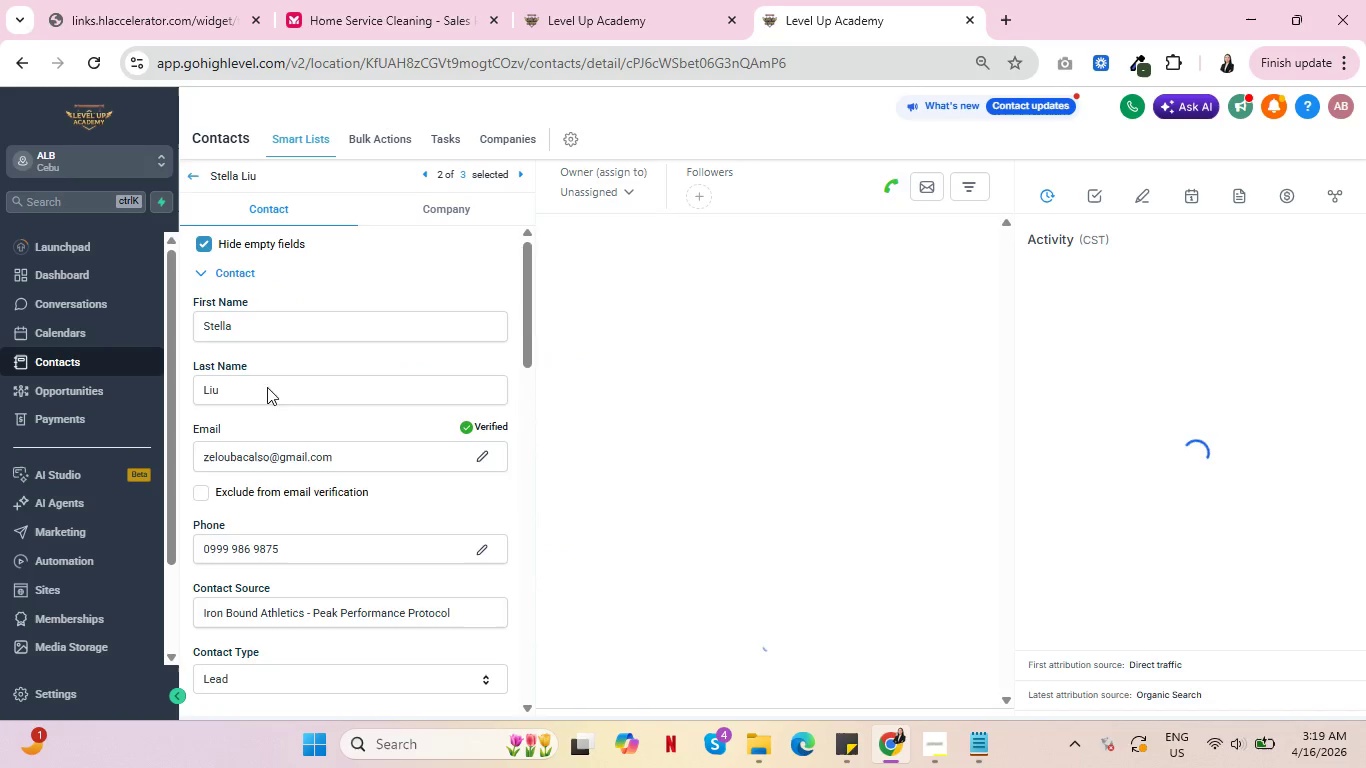 
scroll: coordinate [275, 411], scroll_direction: down, amount: 8.0
 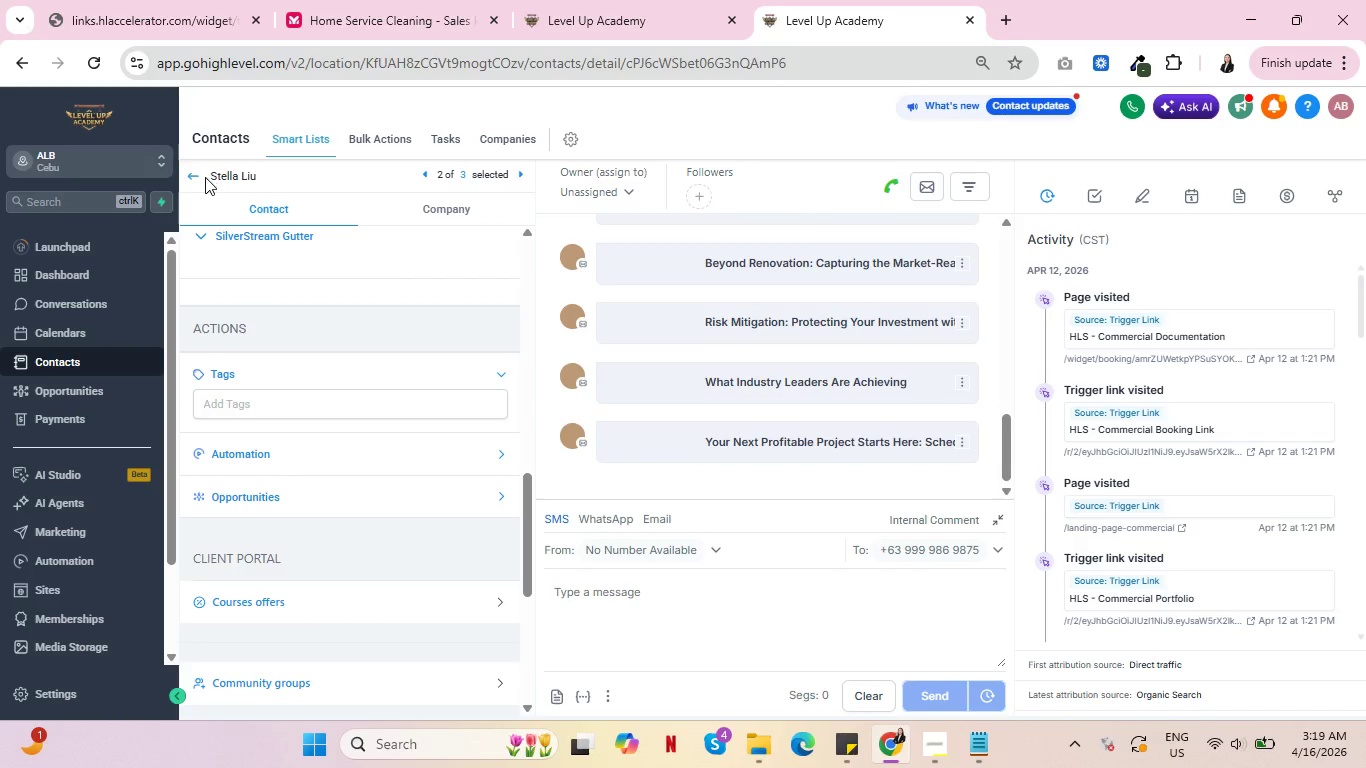 
left_click([193, 174])
 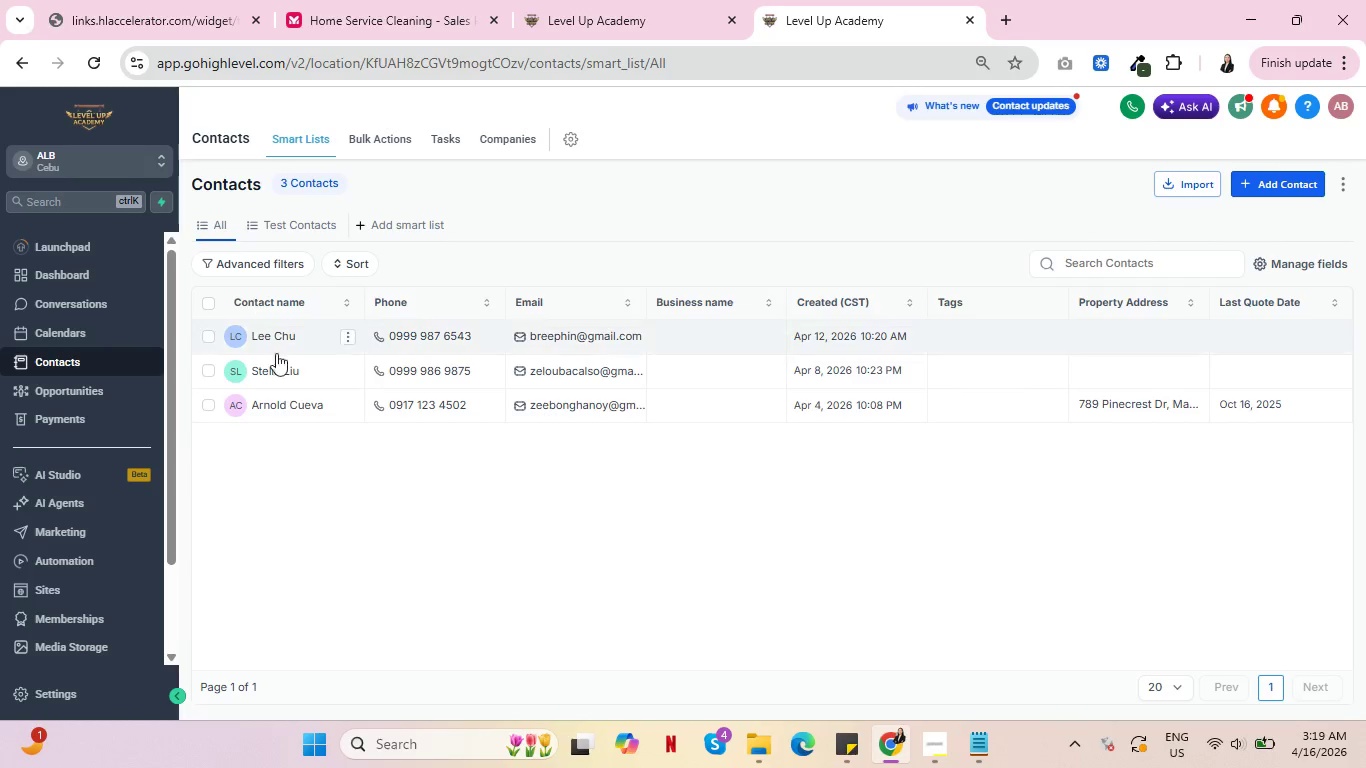 
left_click([286, 408])
 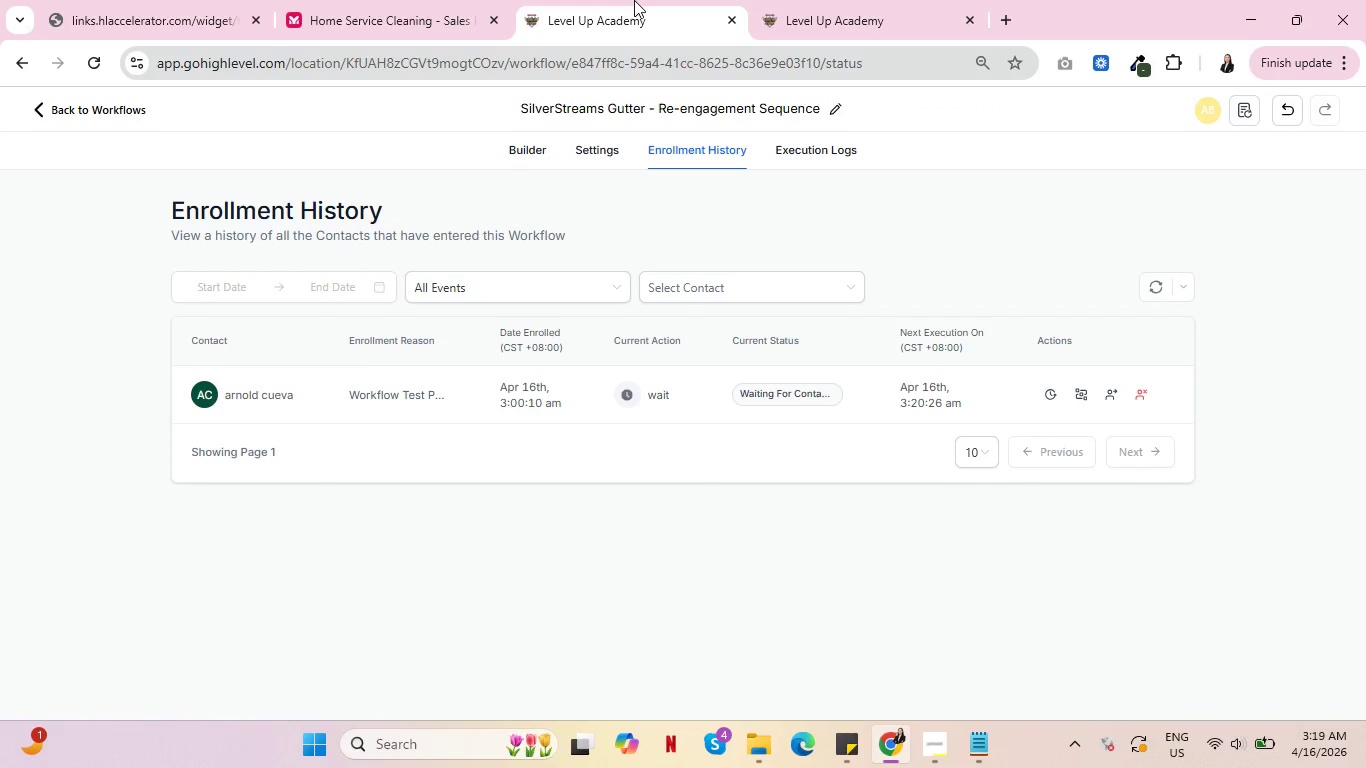 
left_click([634, 0])
 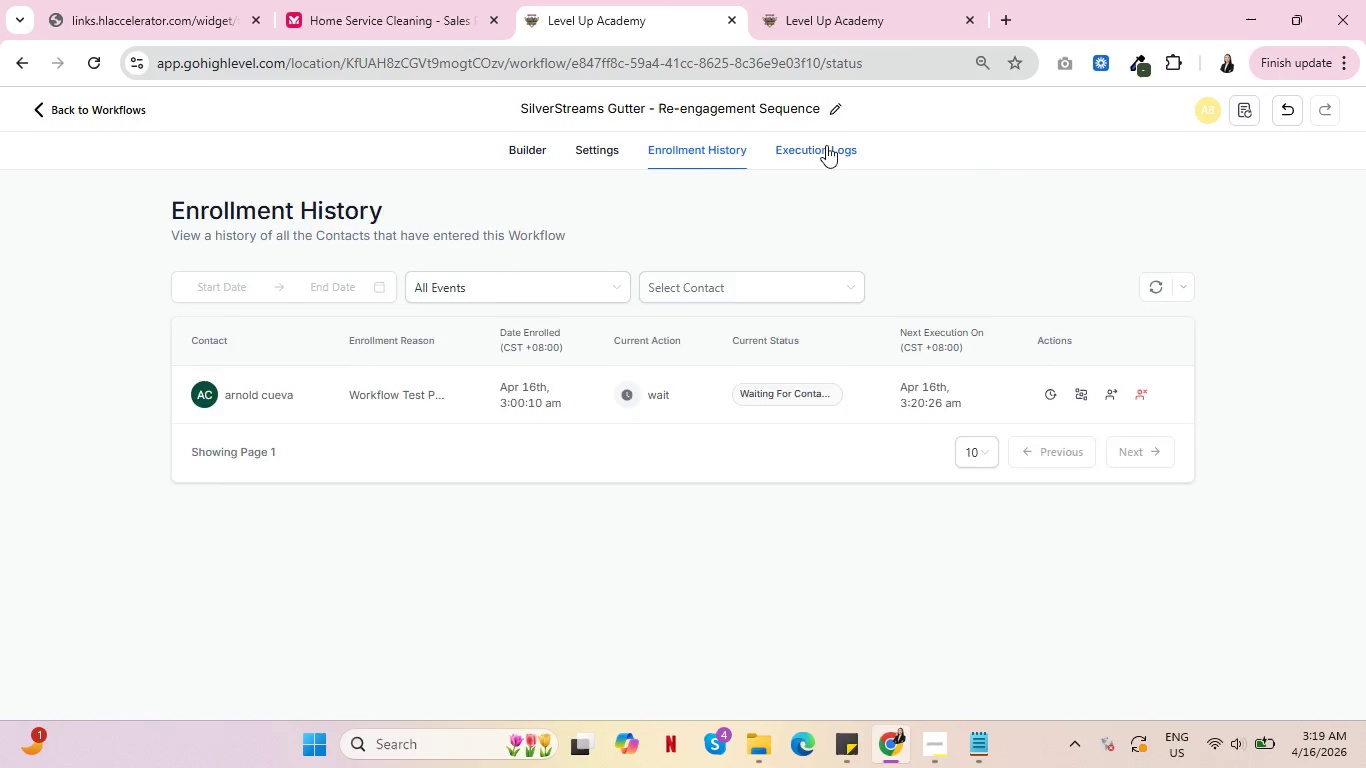 
left_click([826, 145])
 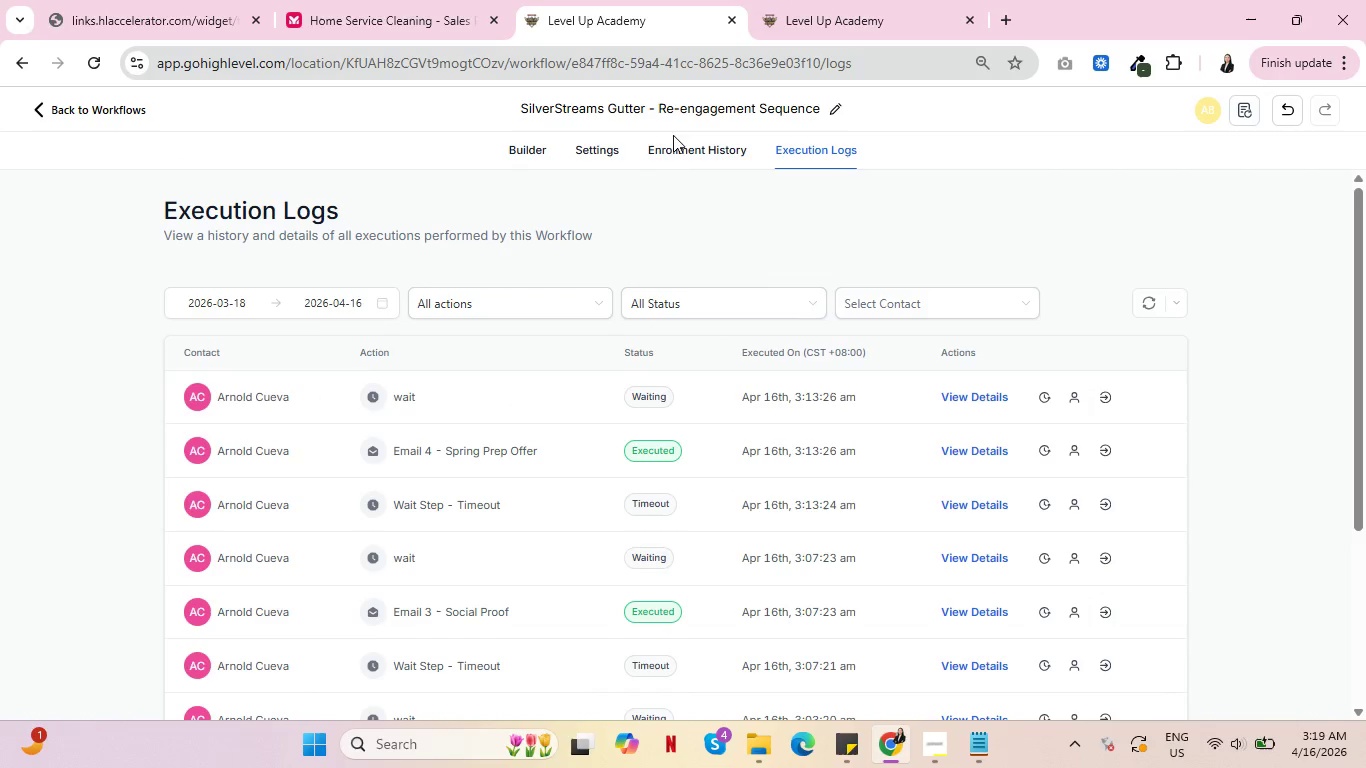 
double_click([680, 153])
 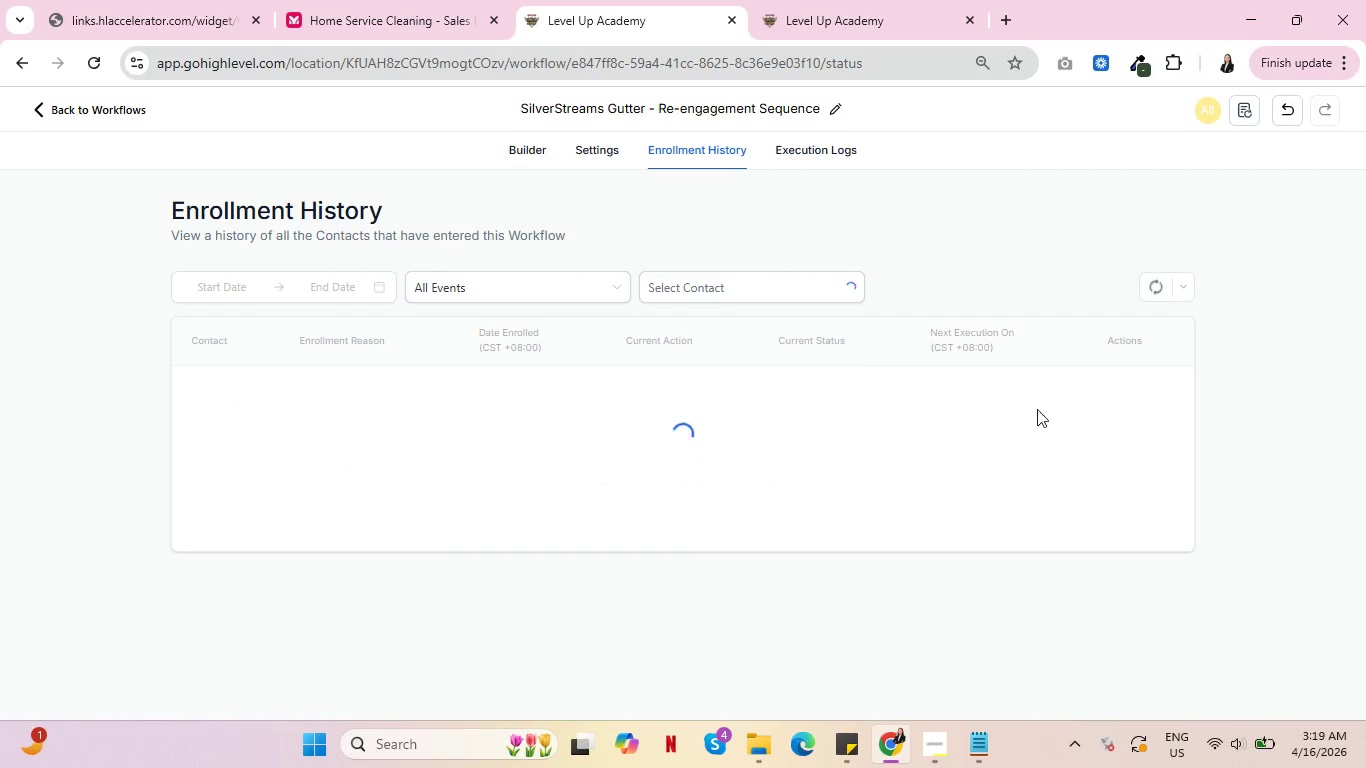 
mouse_move([1075, 393])
 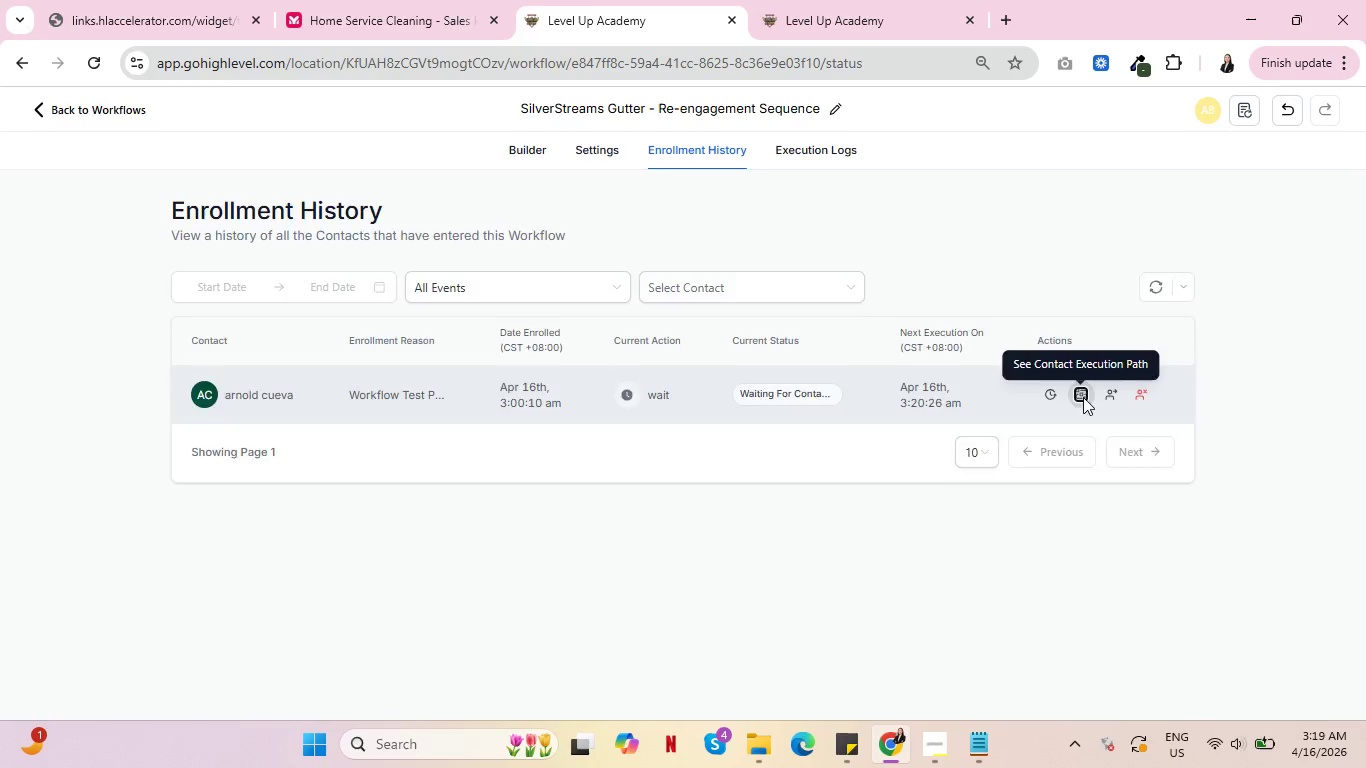 
left_click([1083, 397])
 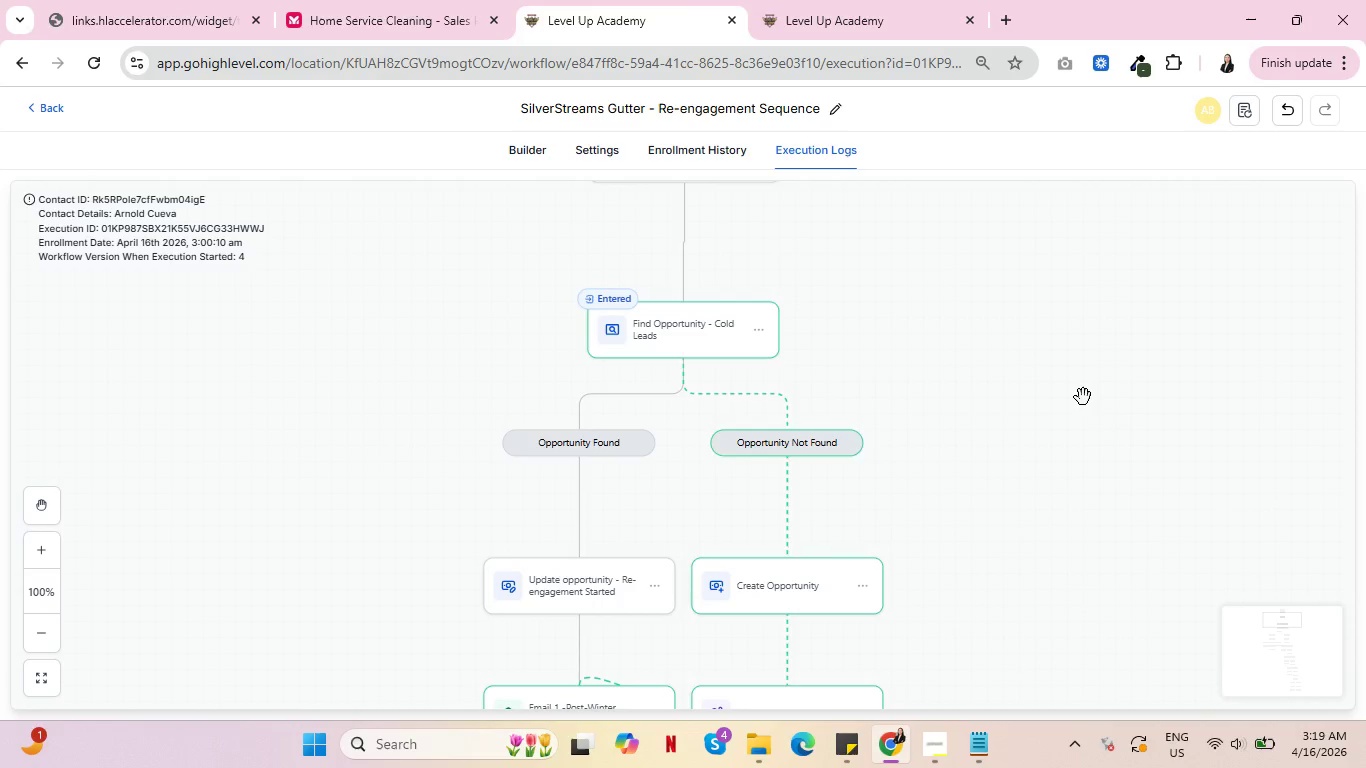 
scroll: coordinate [941, 406], scroll_direction: down, amount: 26.0
 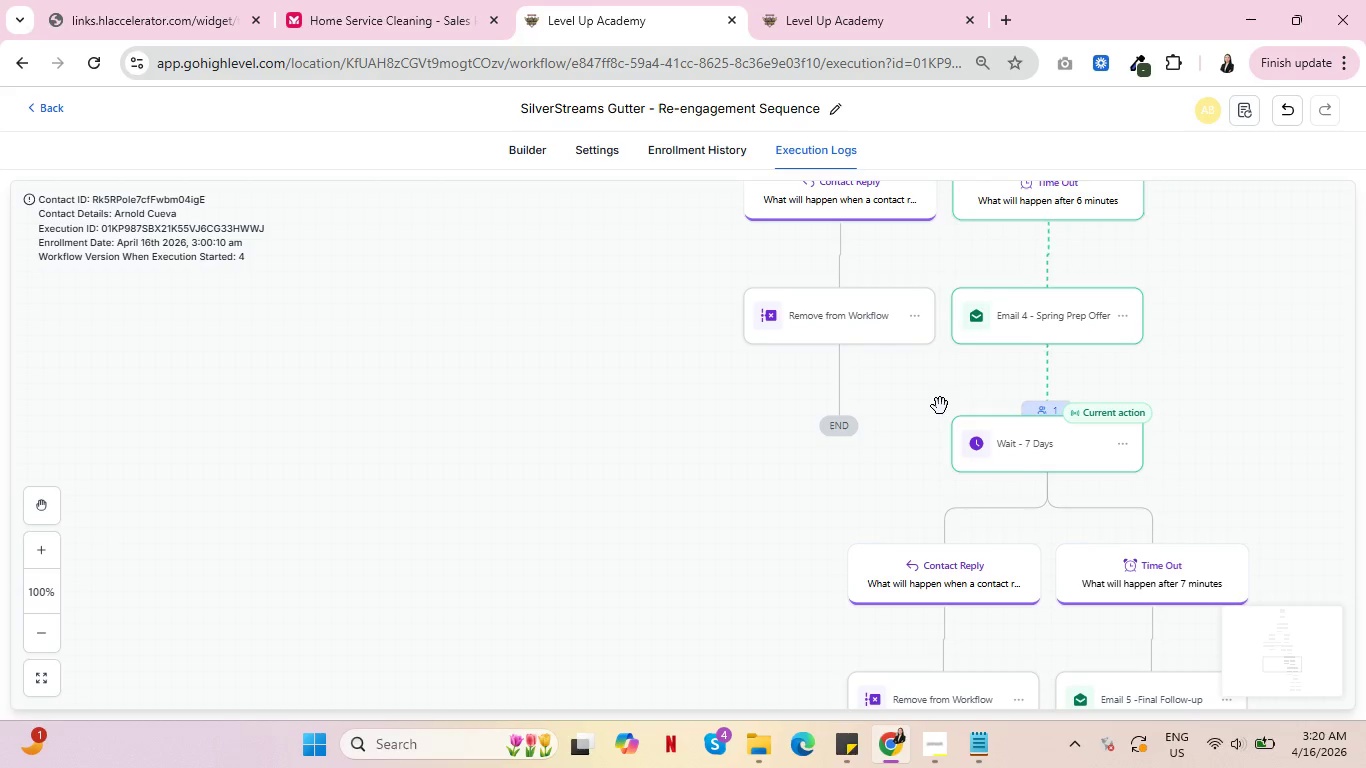 
wait(29.0)
 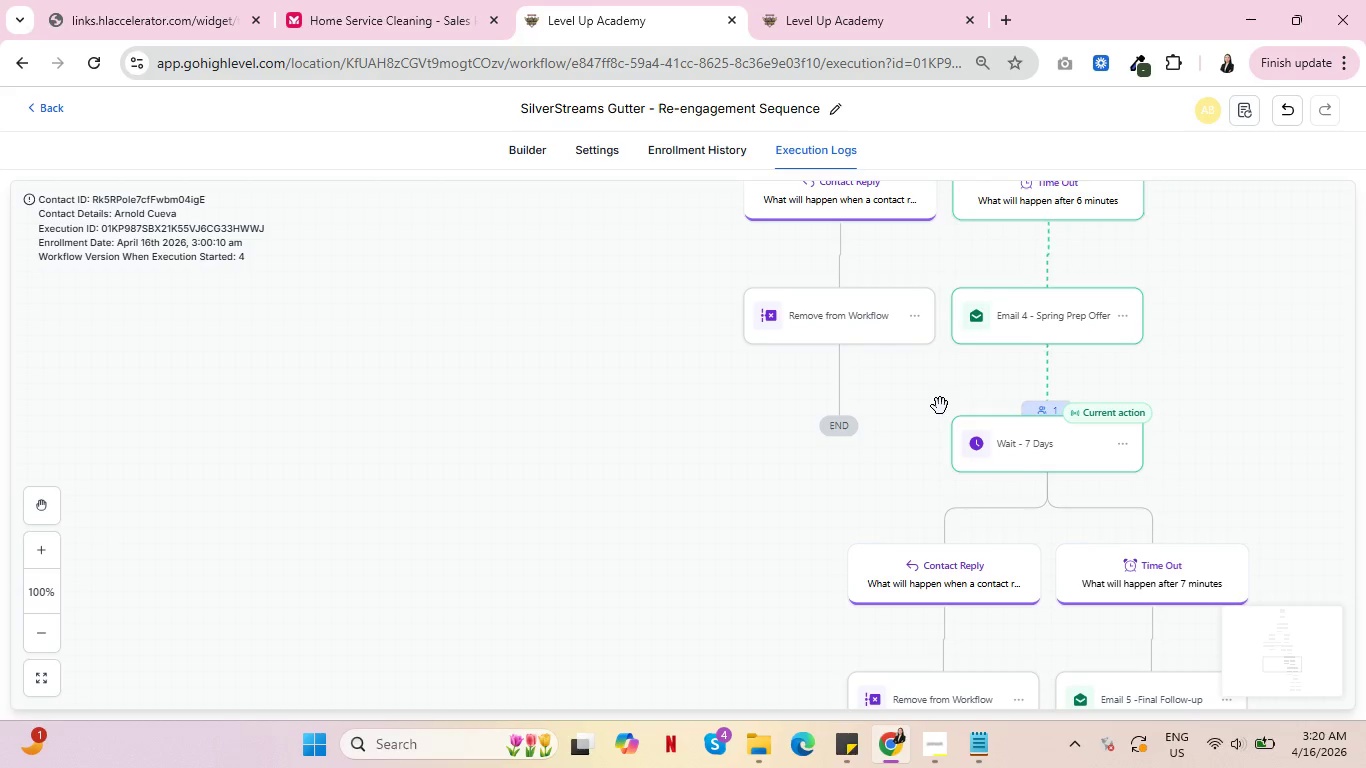 
left_click([678, 142])
 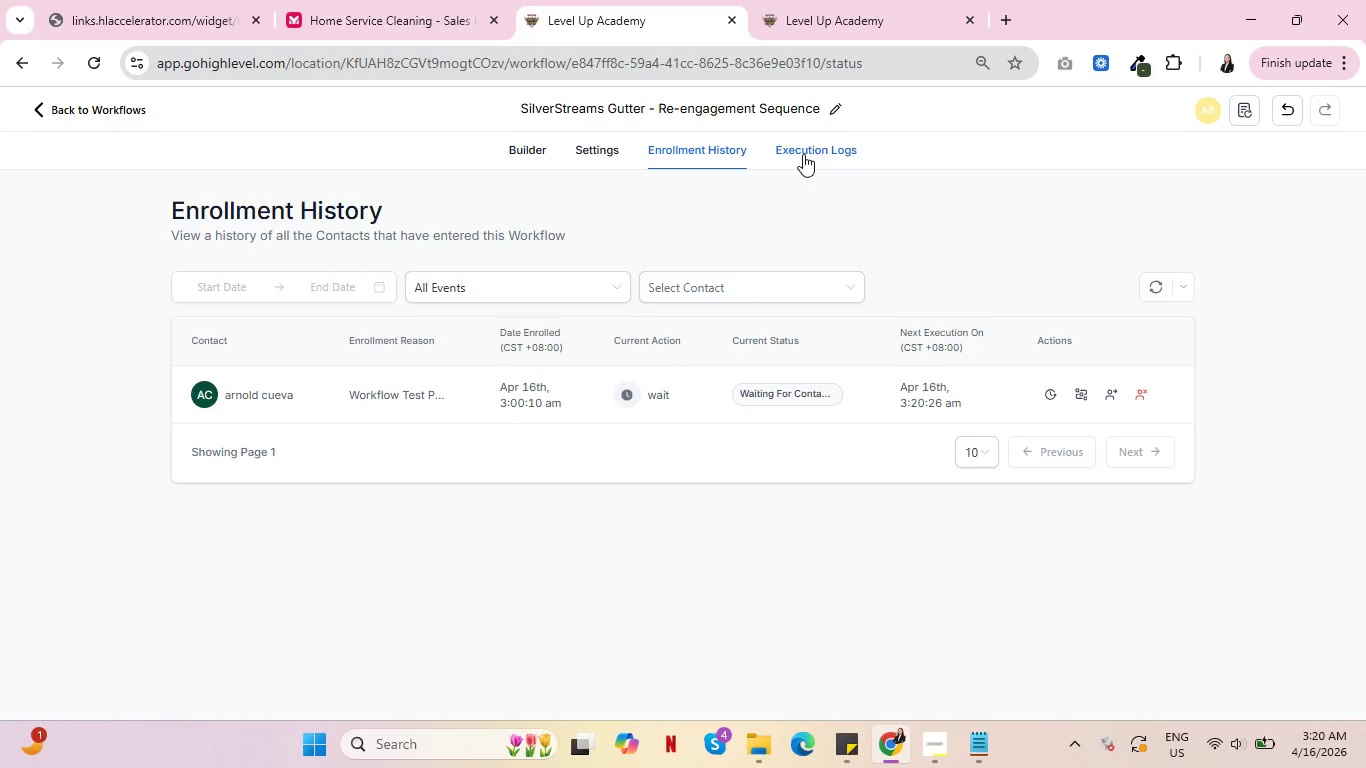 
left_click([803, 154])